 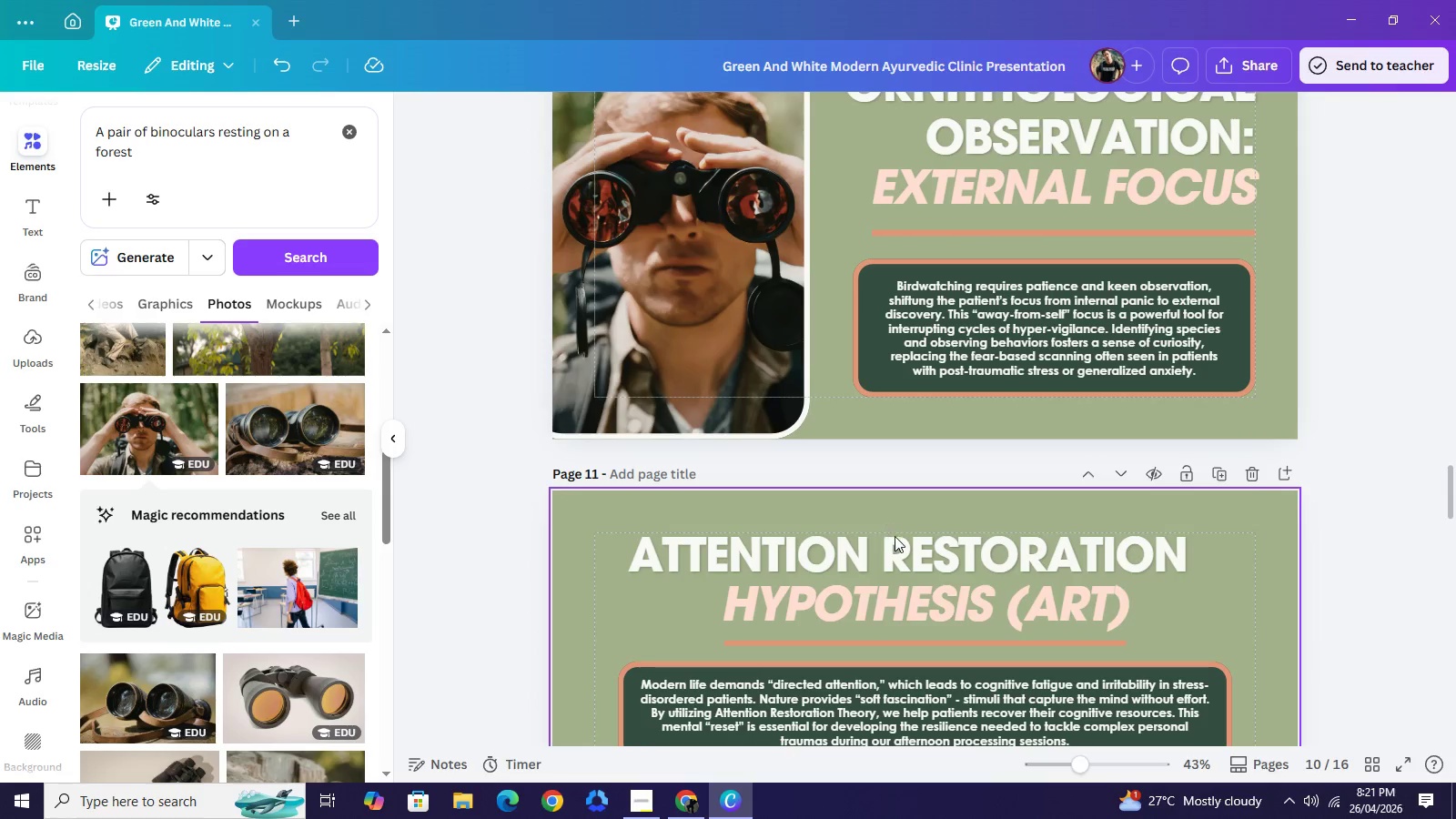 
double_click([905, 551])
 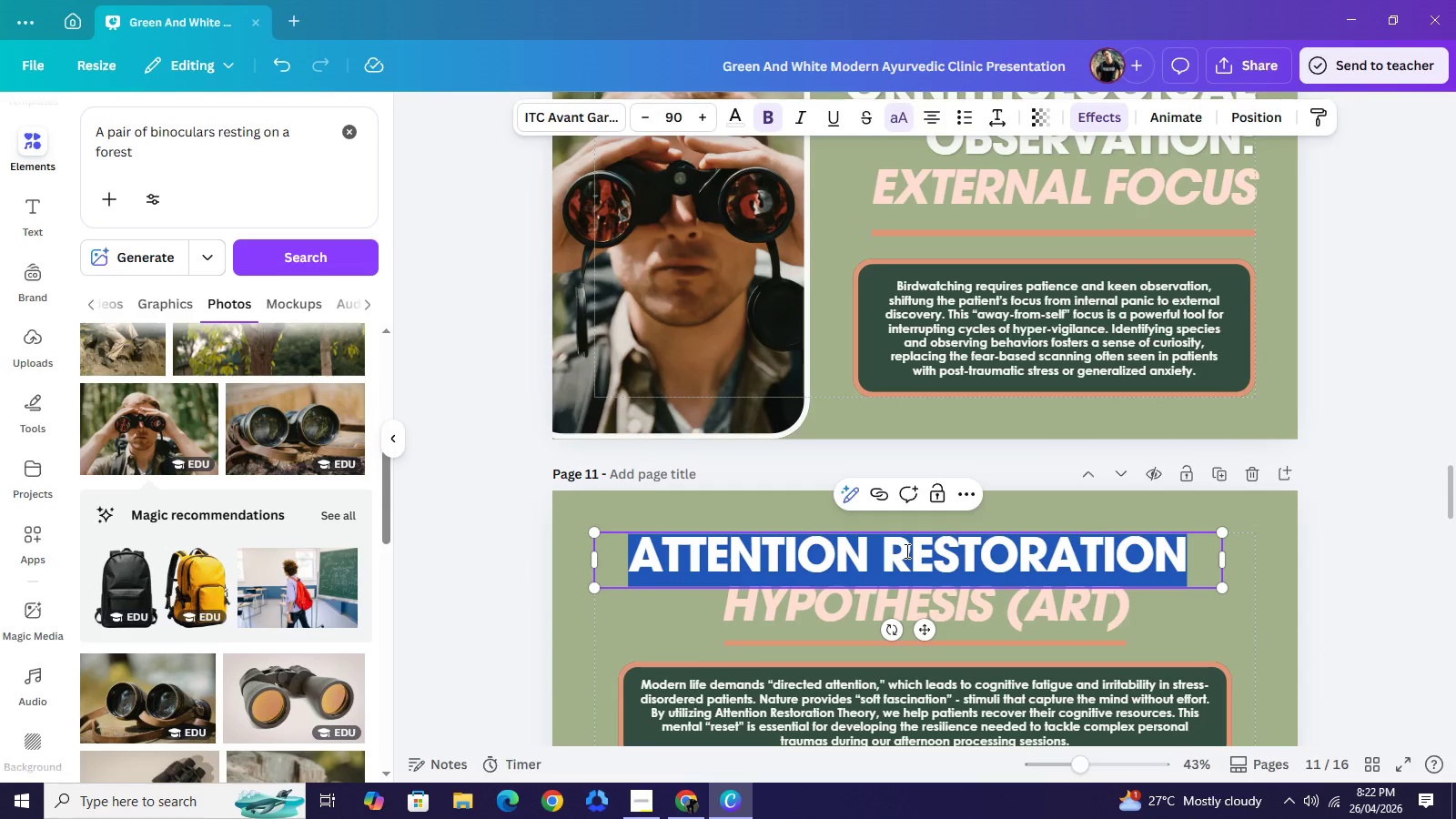 
wait(6.95)
 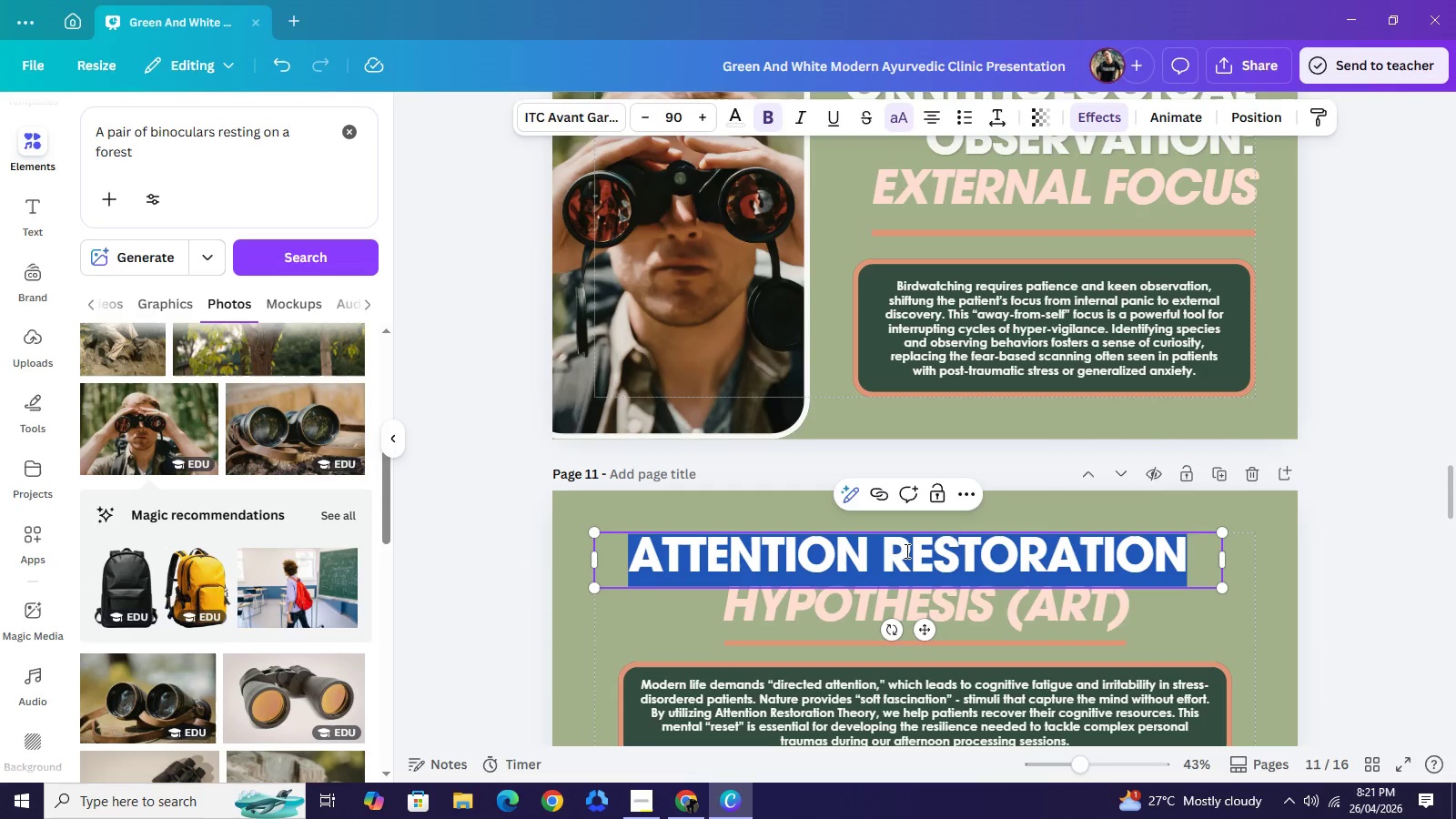 
type(RIPARIAN THERAPY:)
 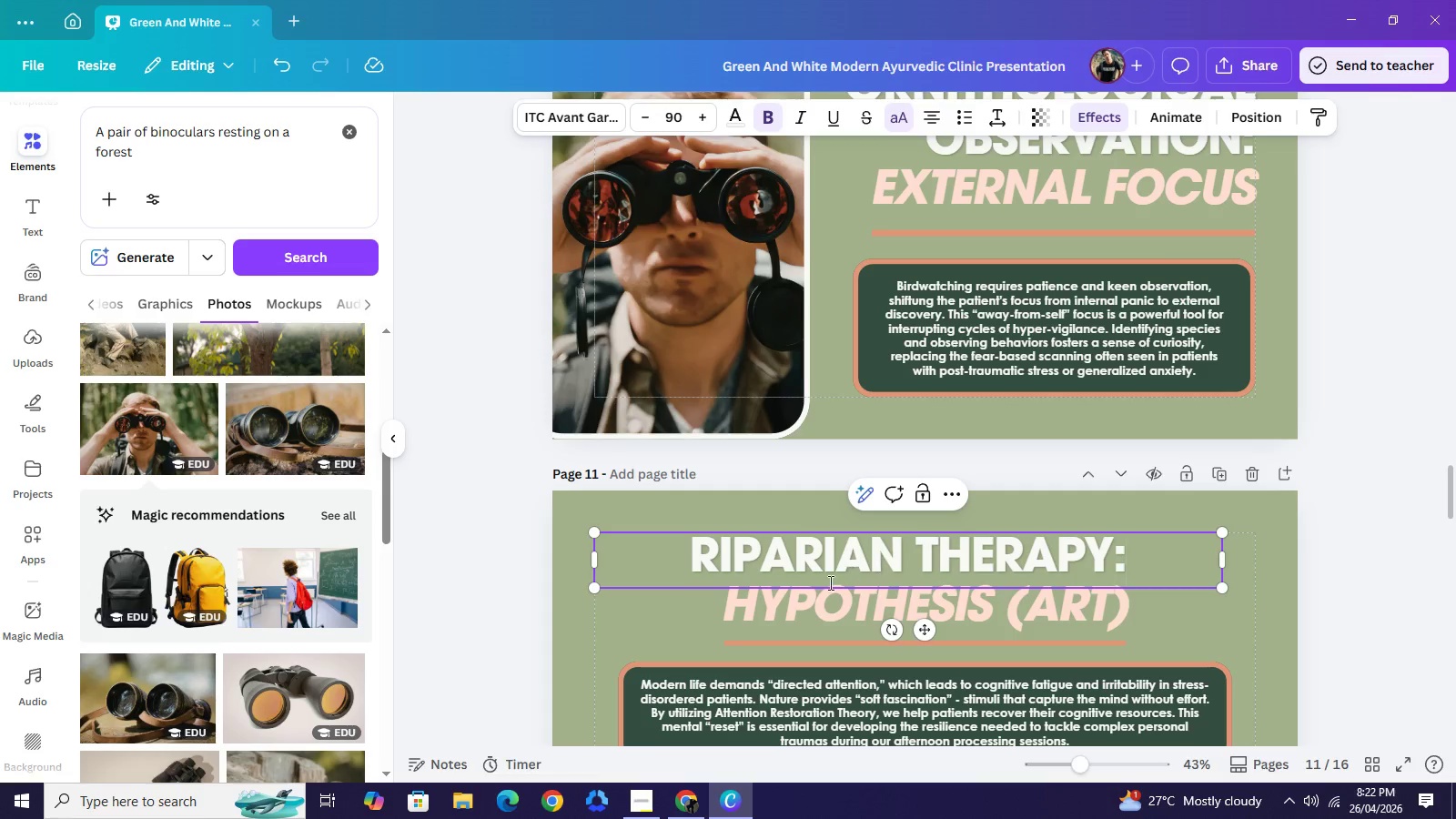 
double_click([818, 607])
 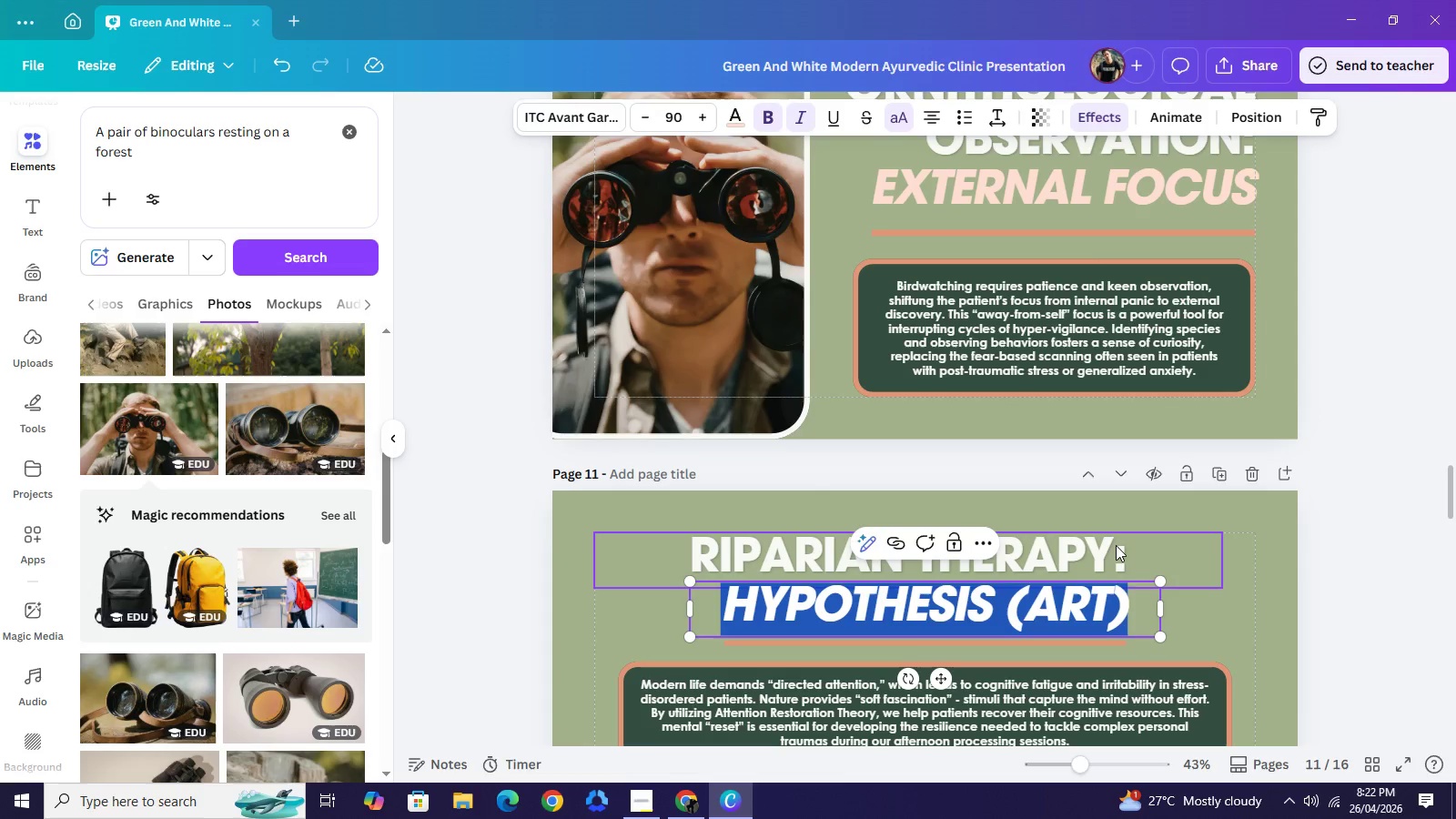 
left_click([1116, 545])
 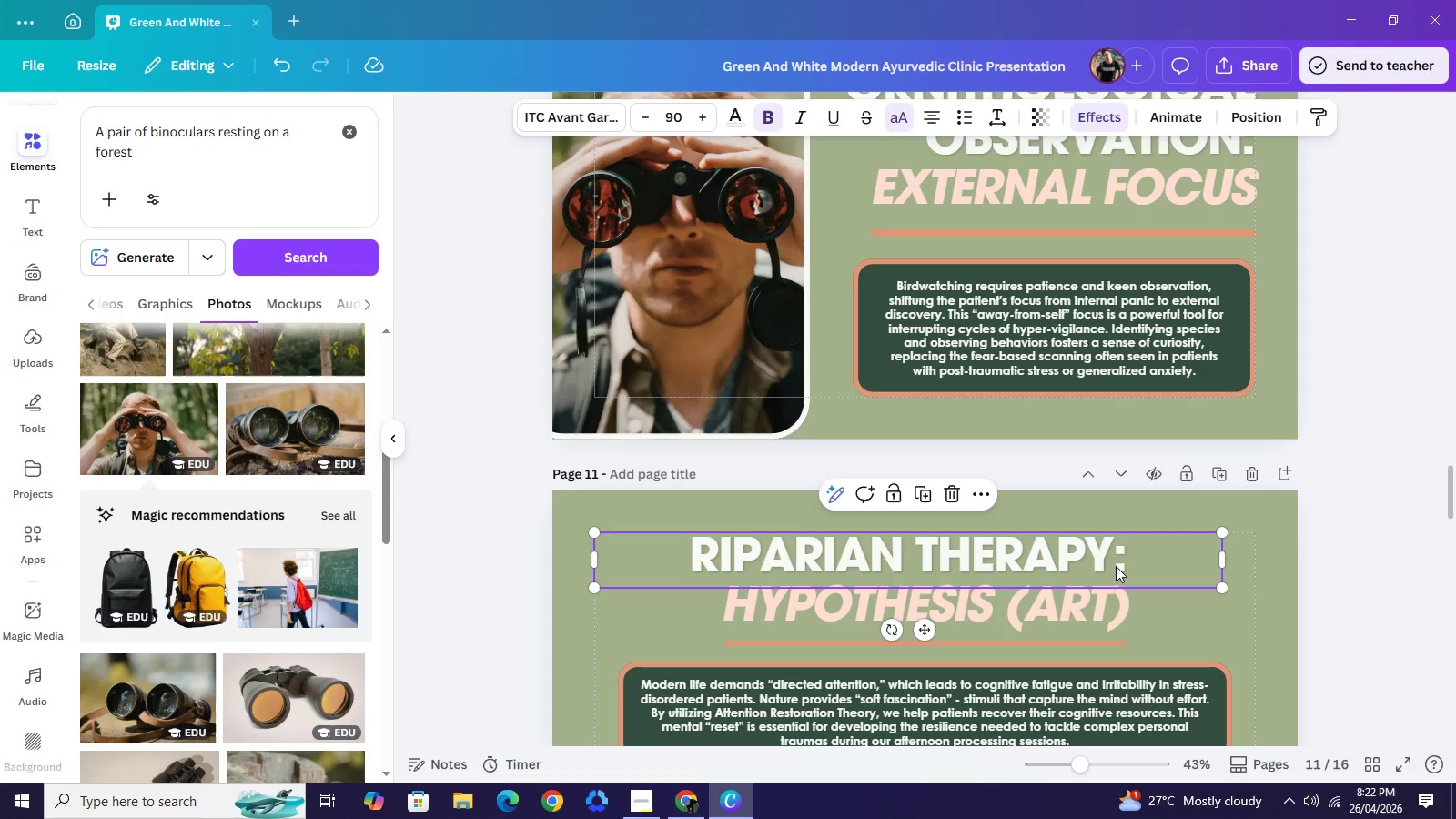 
left_click_drag(start_coordinate=[911, 554], to_coordinate=[939, 550])
 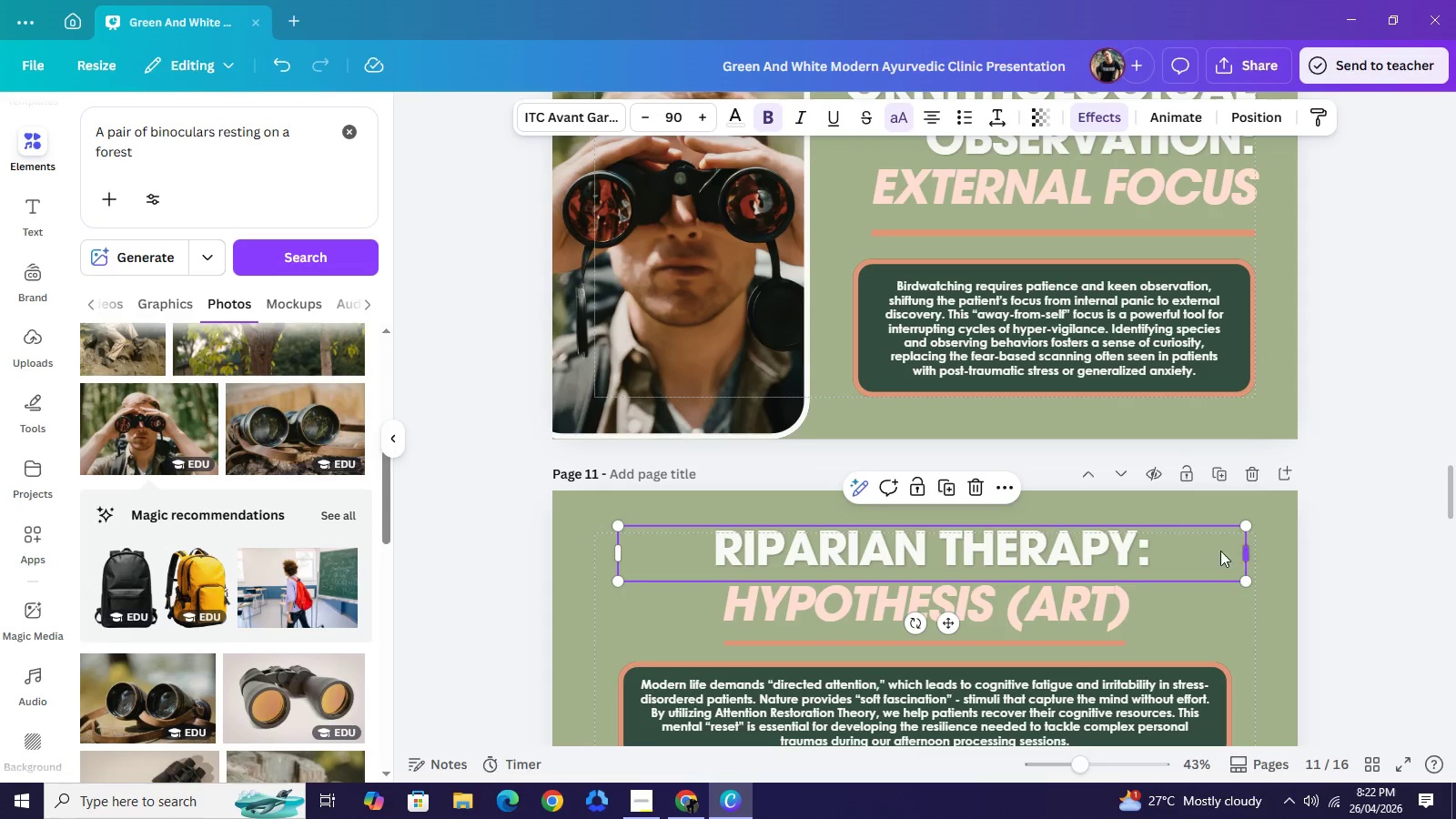 
left_click_drag(start_coordinate=[1249, 551], to_coordinate=[1127, 549])
 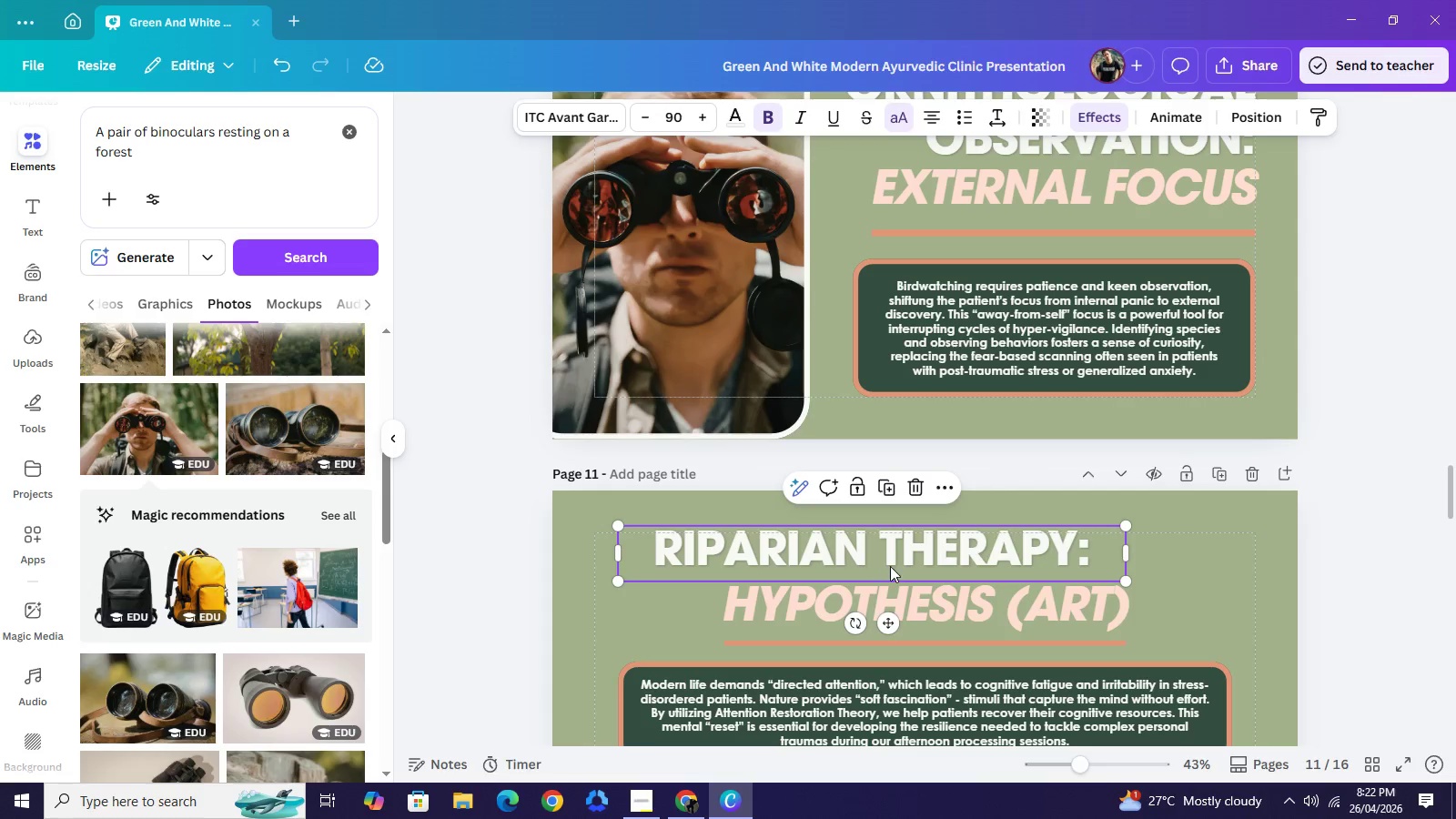 
left_click_drag(start_coordinate=[872, 562], to_coordinate=[925, 567])
 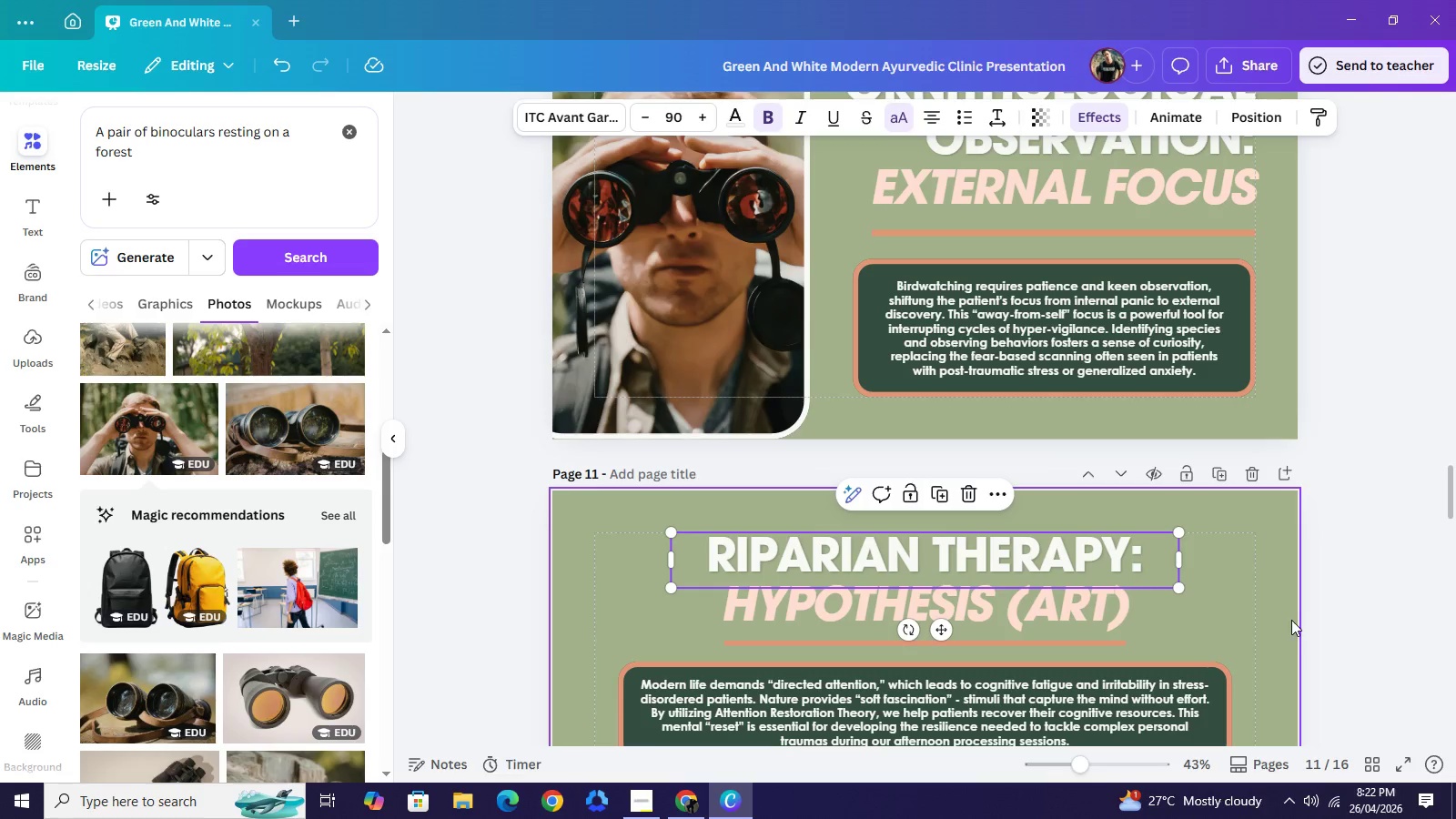 
left_click([1291, 620])
 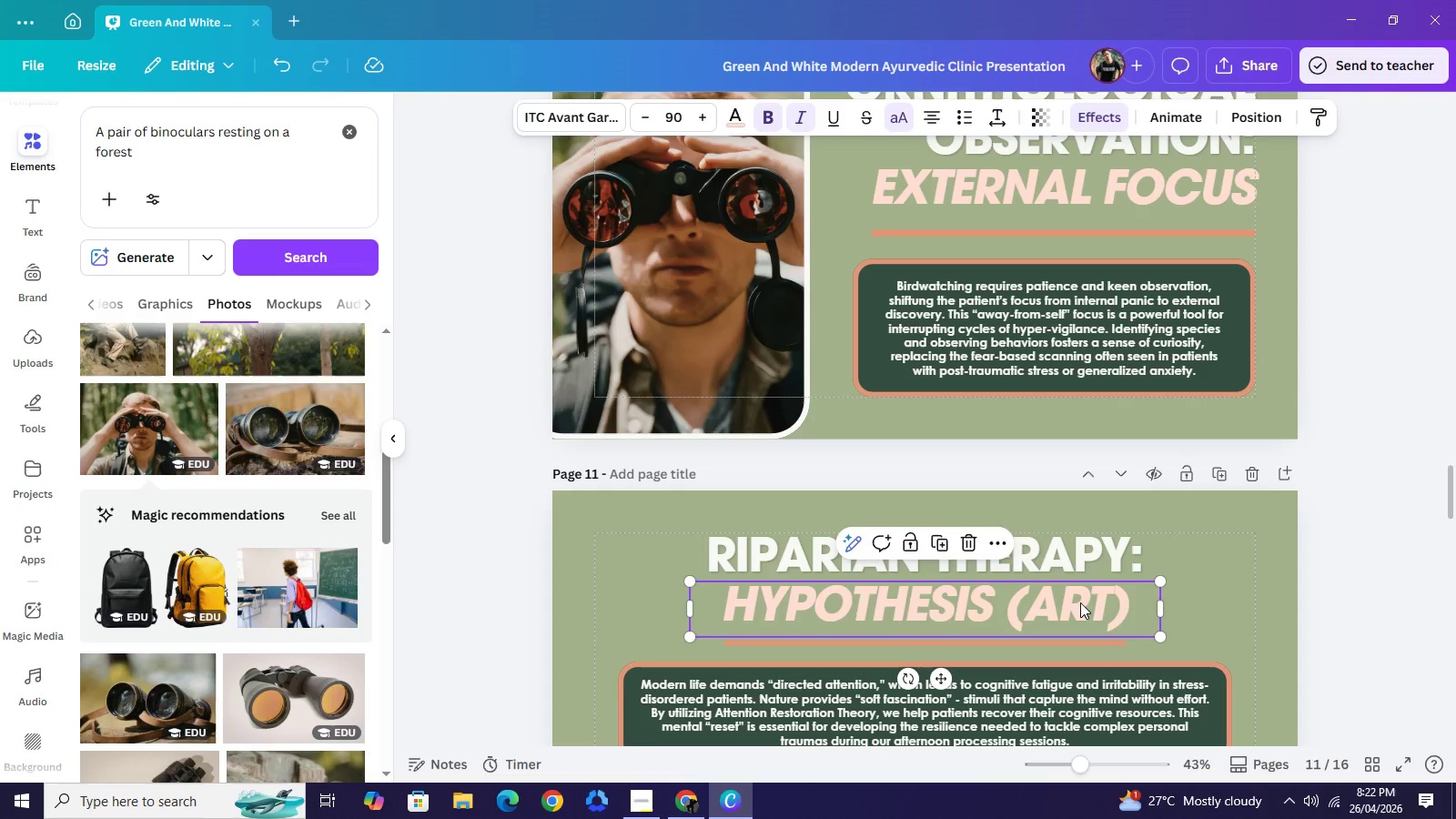 
double_click([1080, 602])
 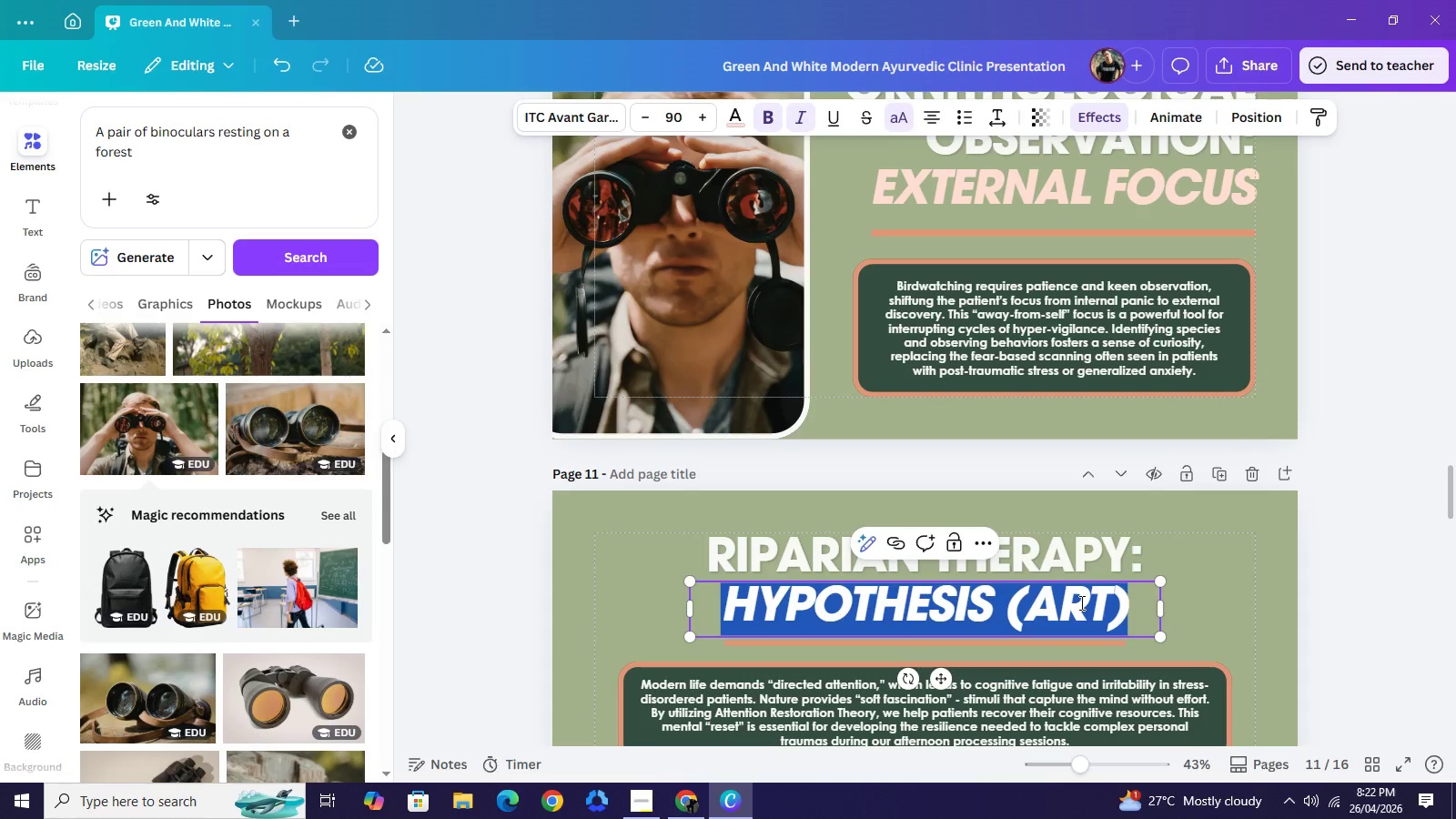 
type(THE SOUND OF A)
key(Backspace)
type(WATER)
 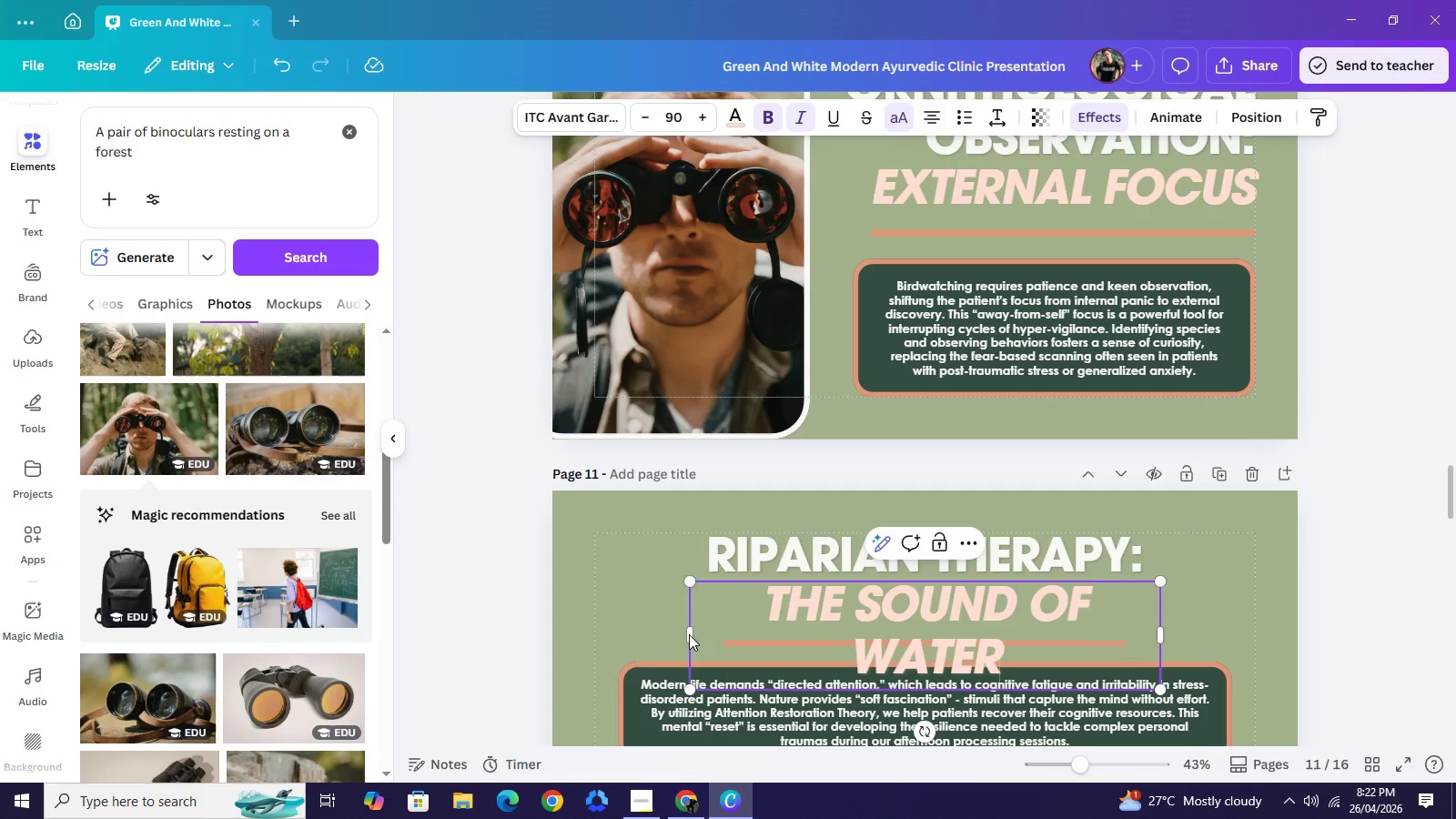 
left_click_drag(start_coordinate=[687, 634], to_coordinate=[629, 634])
 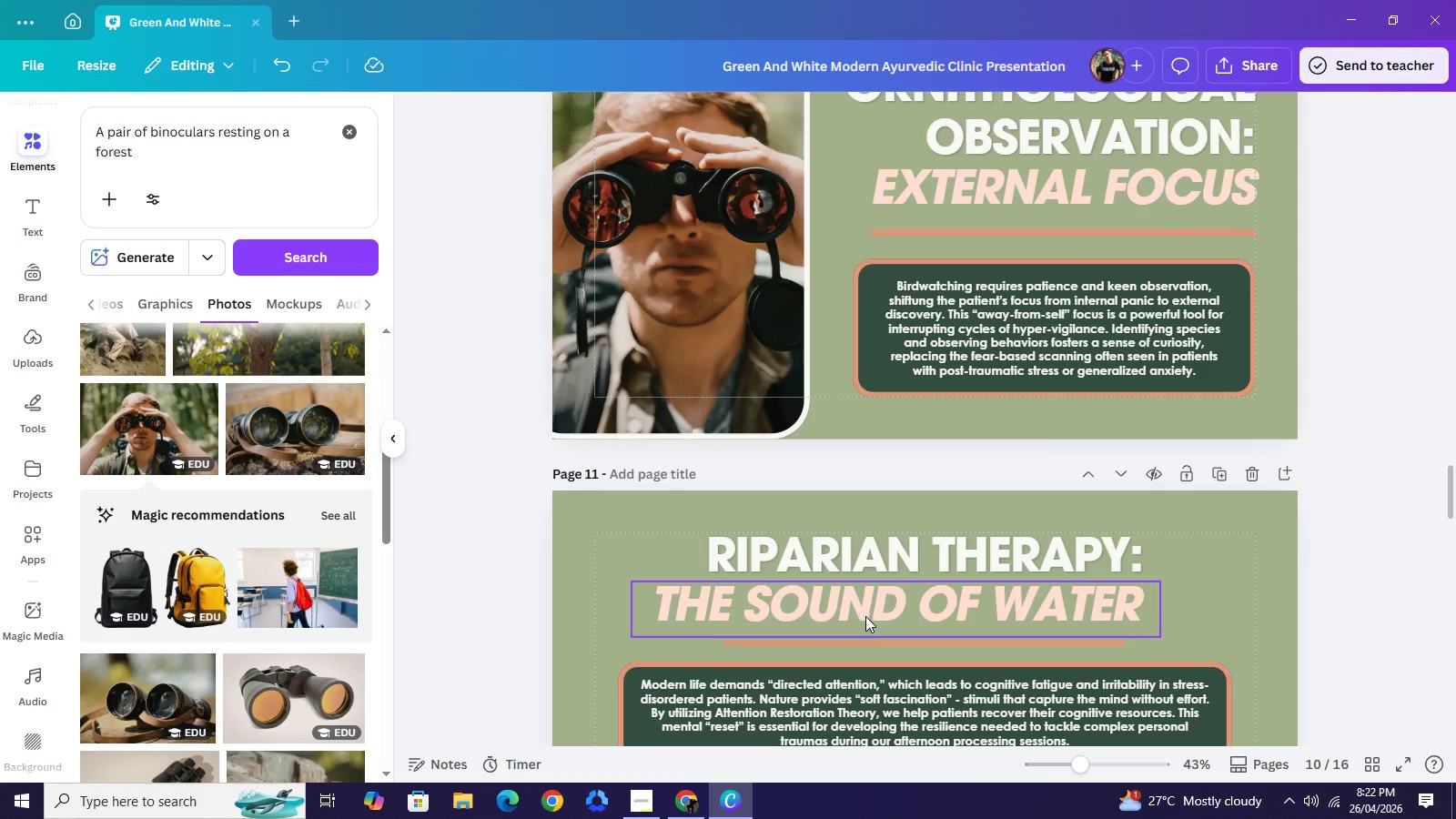 
left_click_drag(start_coordinate=[866, 616], to_coordinate=[895, 613])
 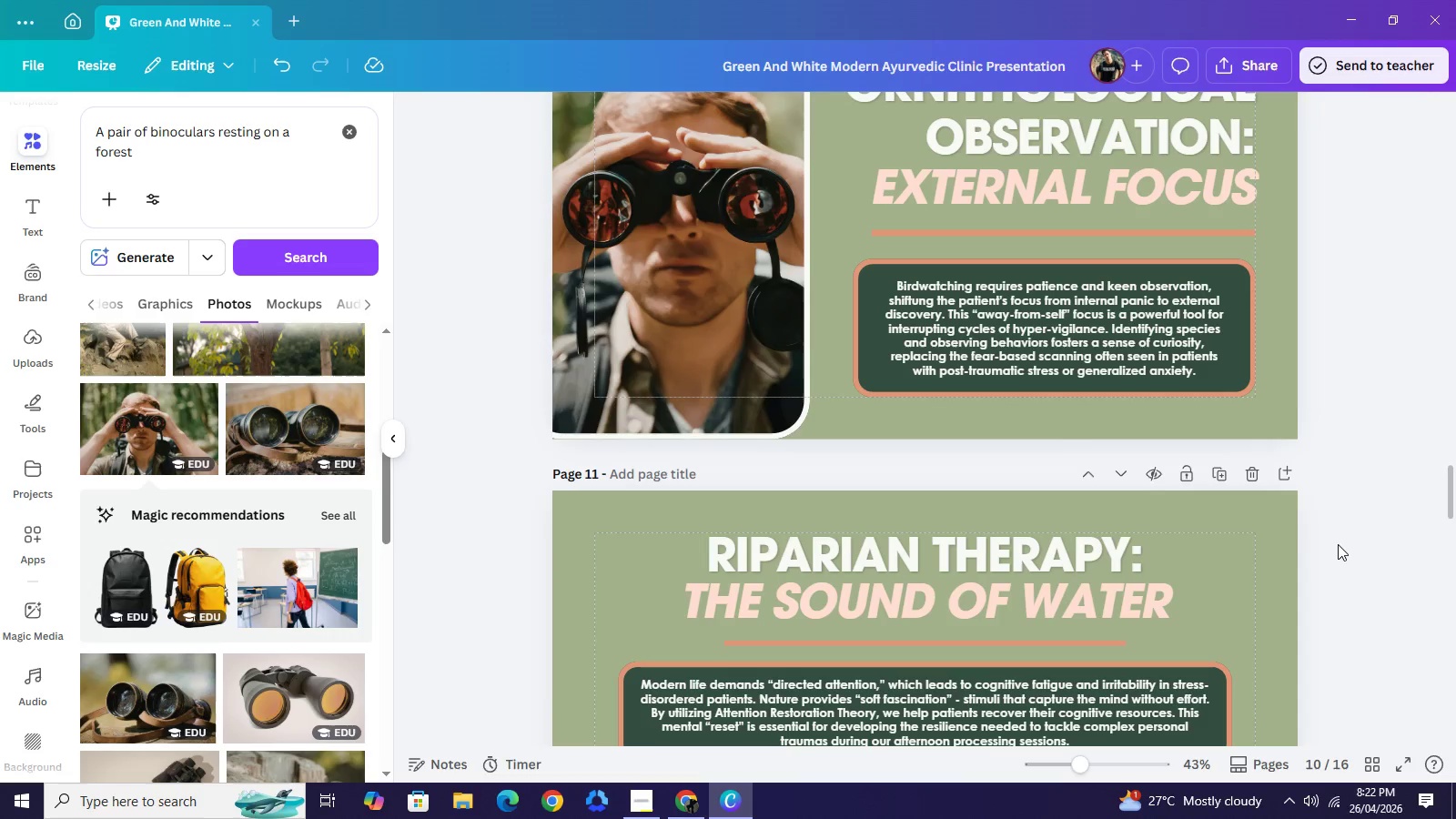 
scroll: coordinate [1335, 543], scroll_direction: down, amount: 3.0
 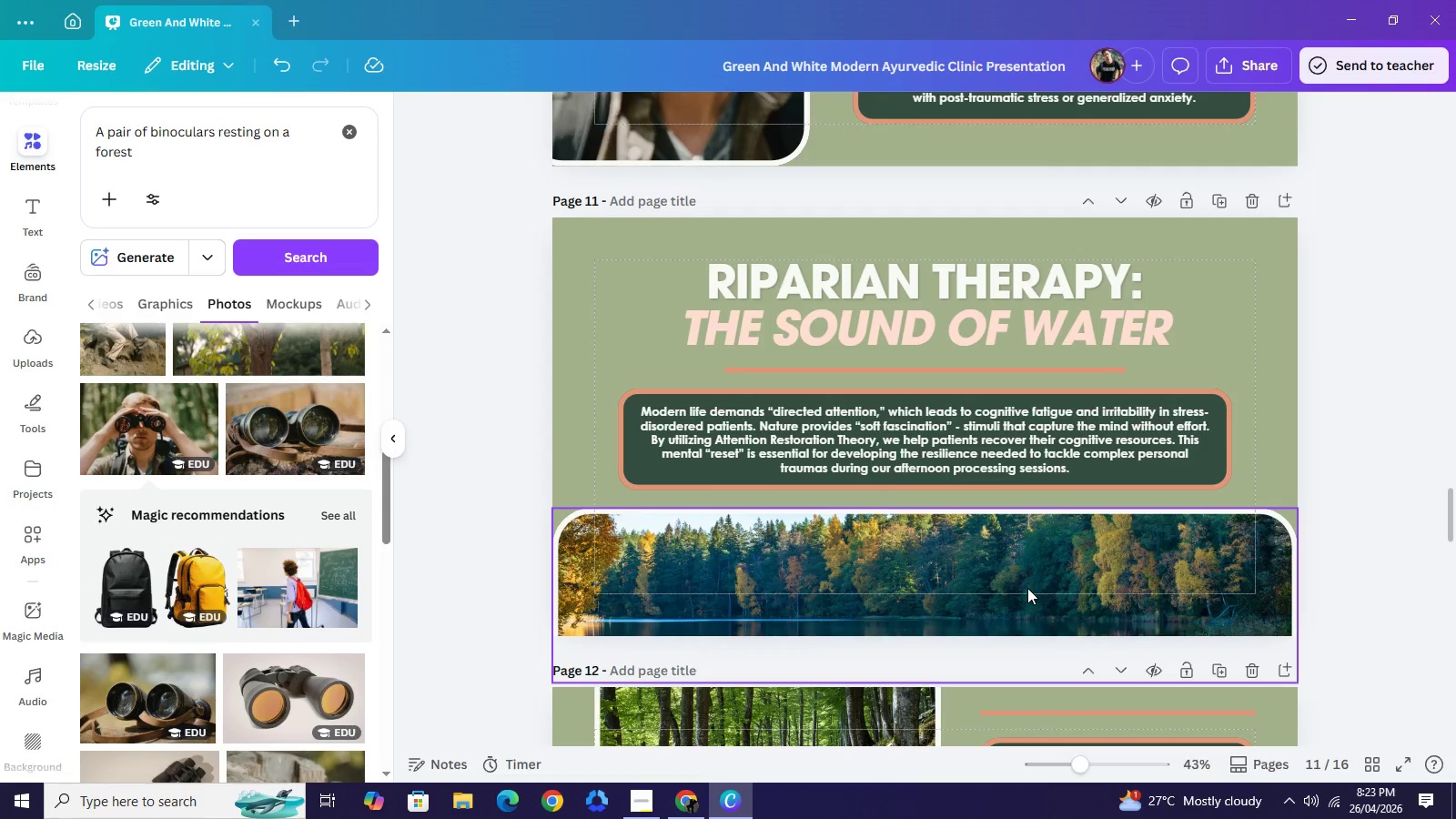 
left_click([1027, 588])
 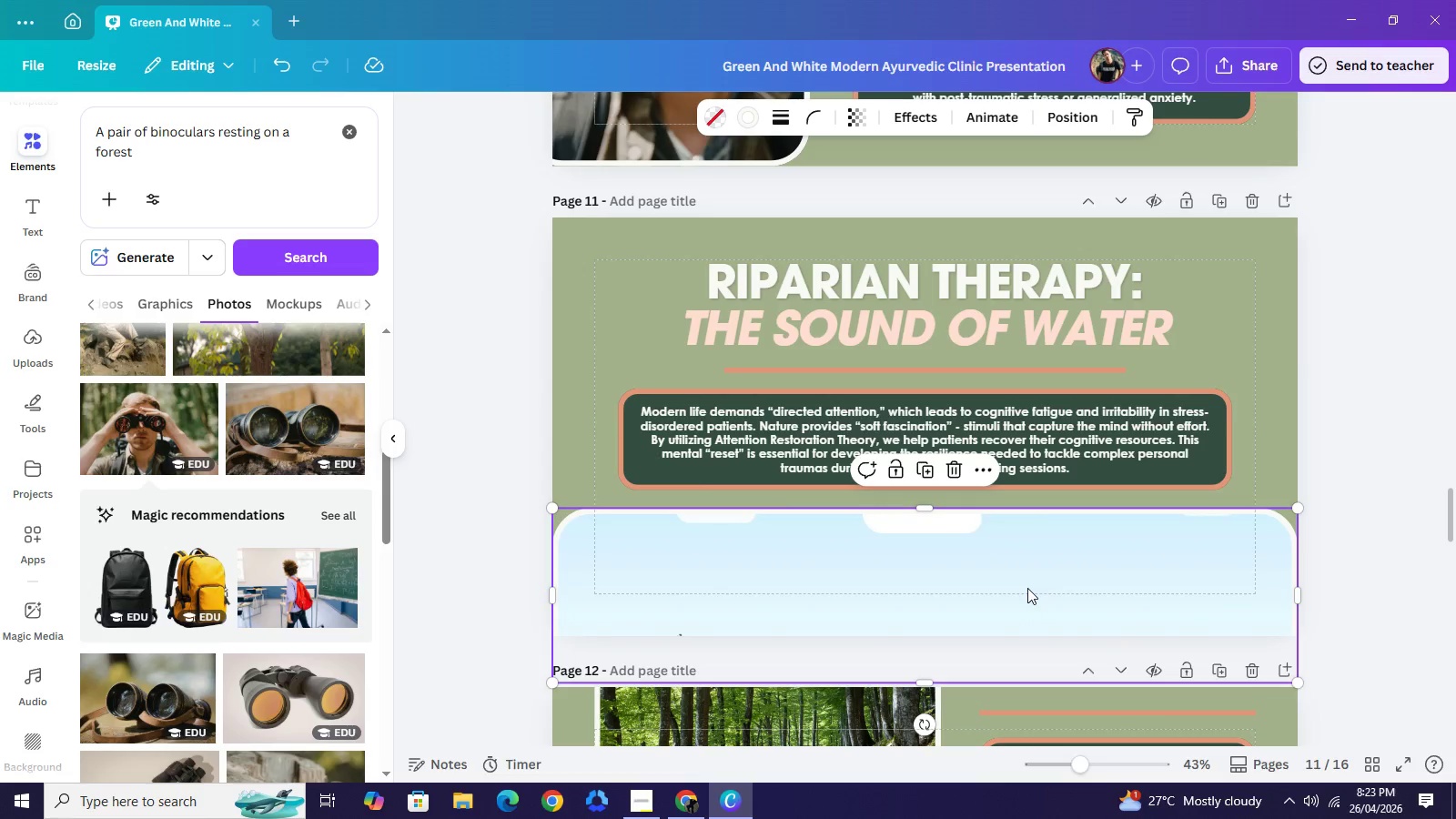 
key(Backspace)
 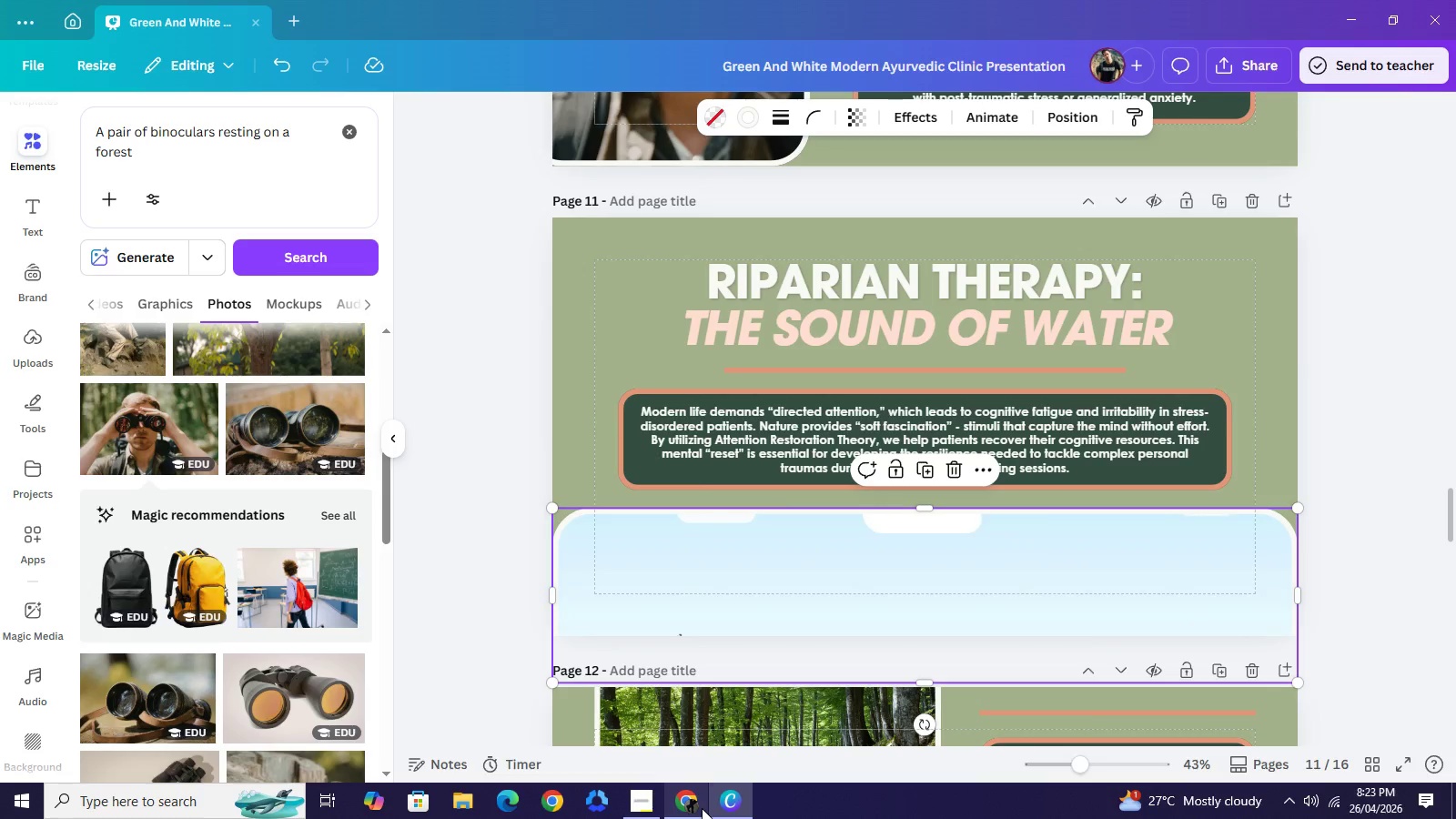 
left_click([702, 806])
 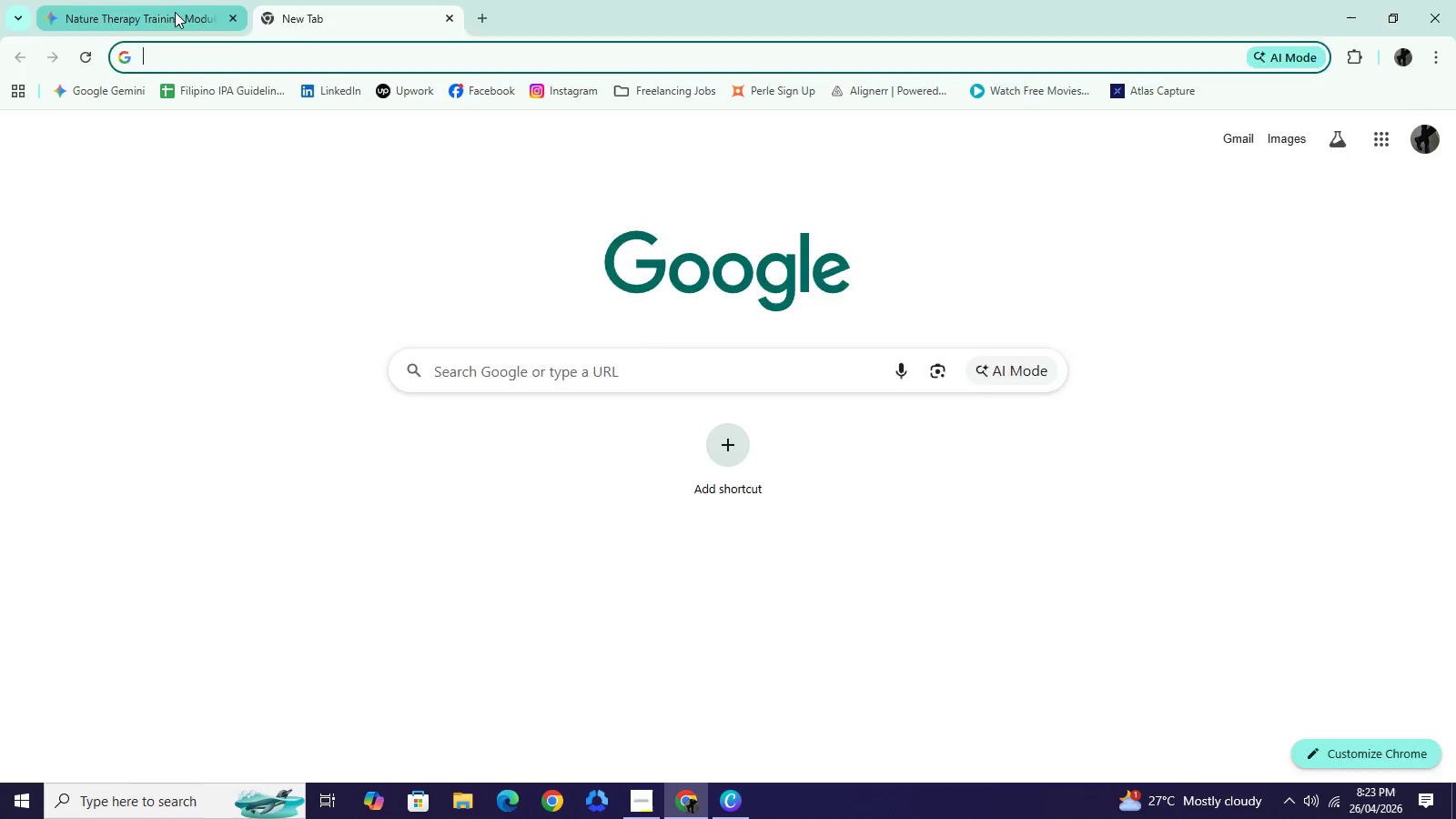 
left_click([175, 12])
 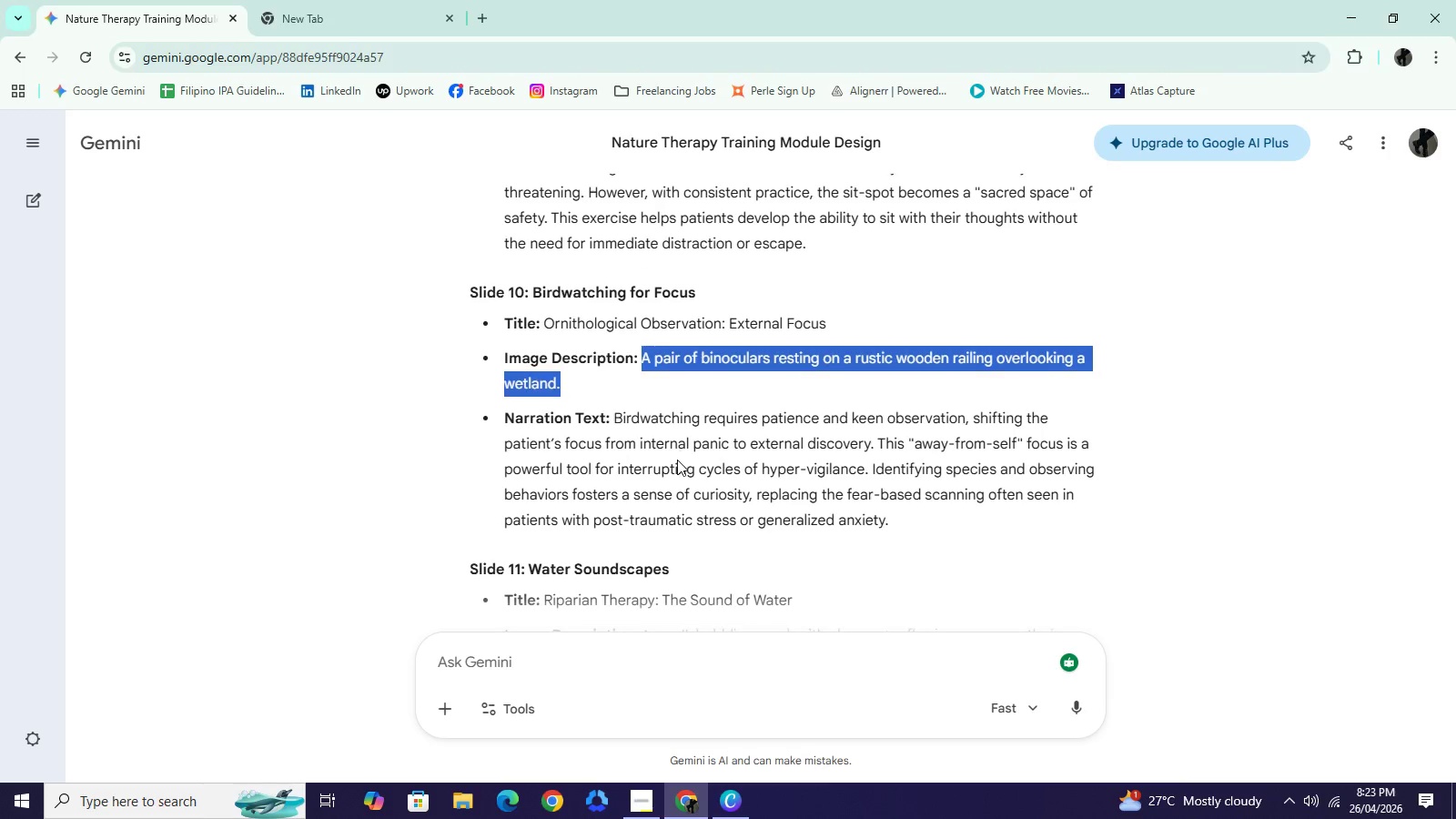 
scroll: coordinate [675, 450], scroll_direction: down, amount: 3.0
 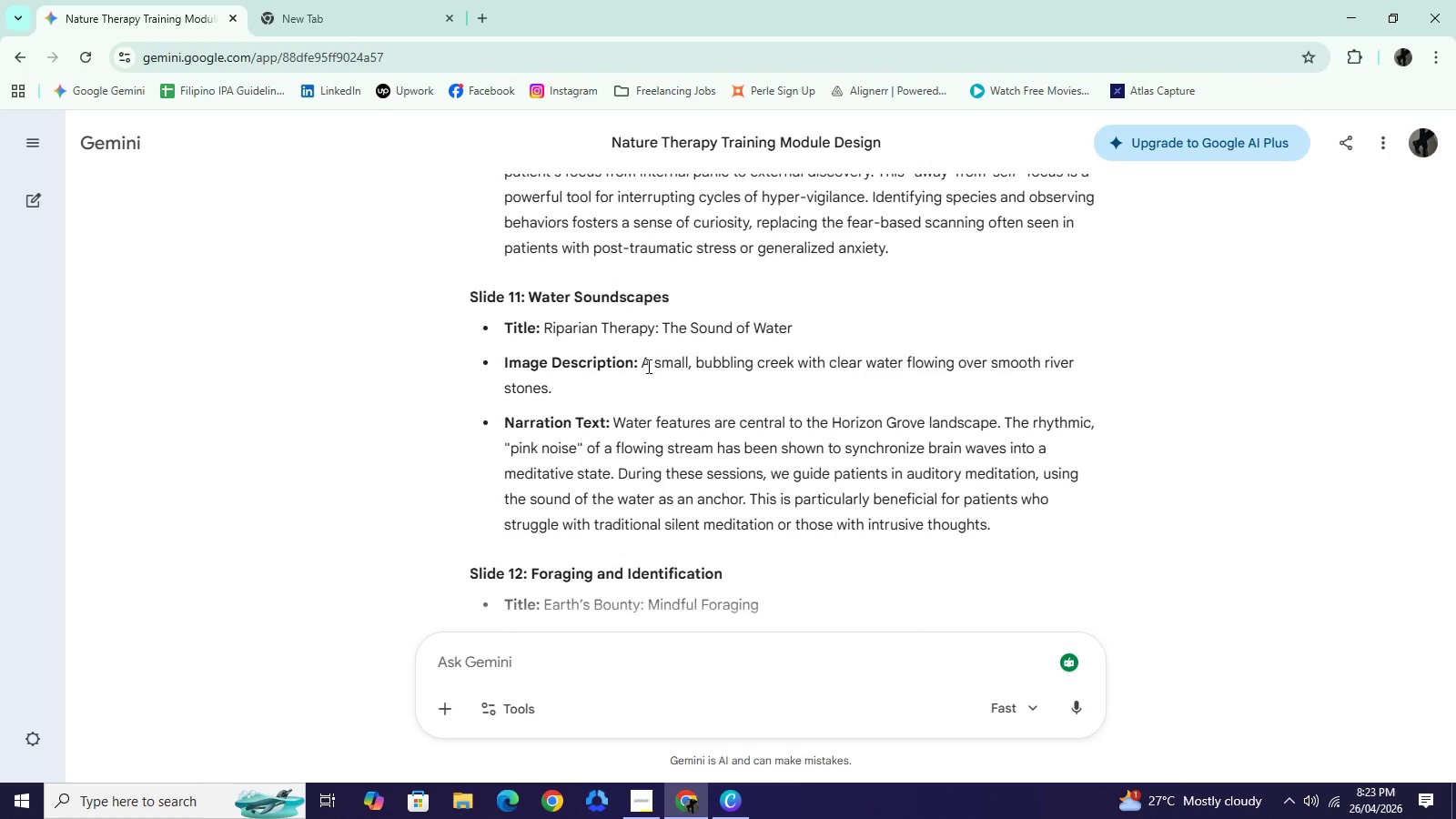 
left_click_drag(start_coordinate=[642, 365], to_coordinate=[680, 388])
 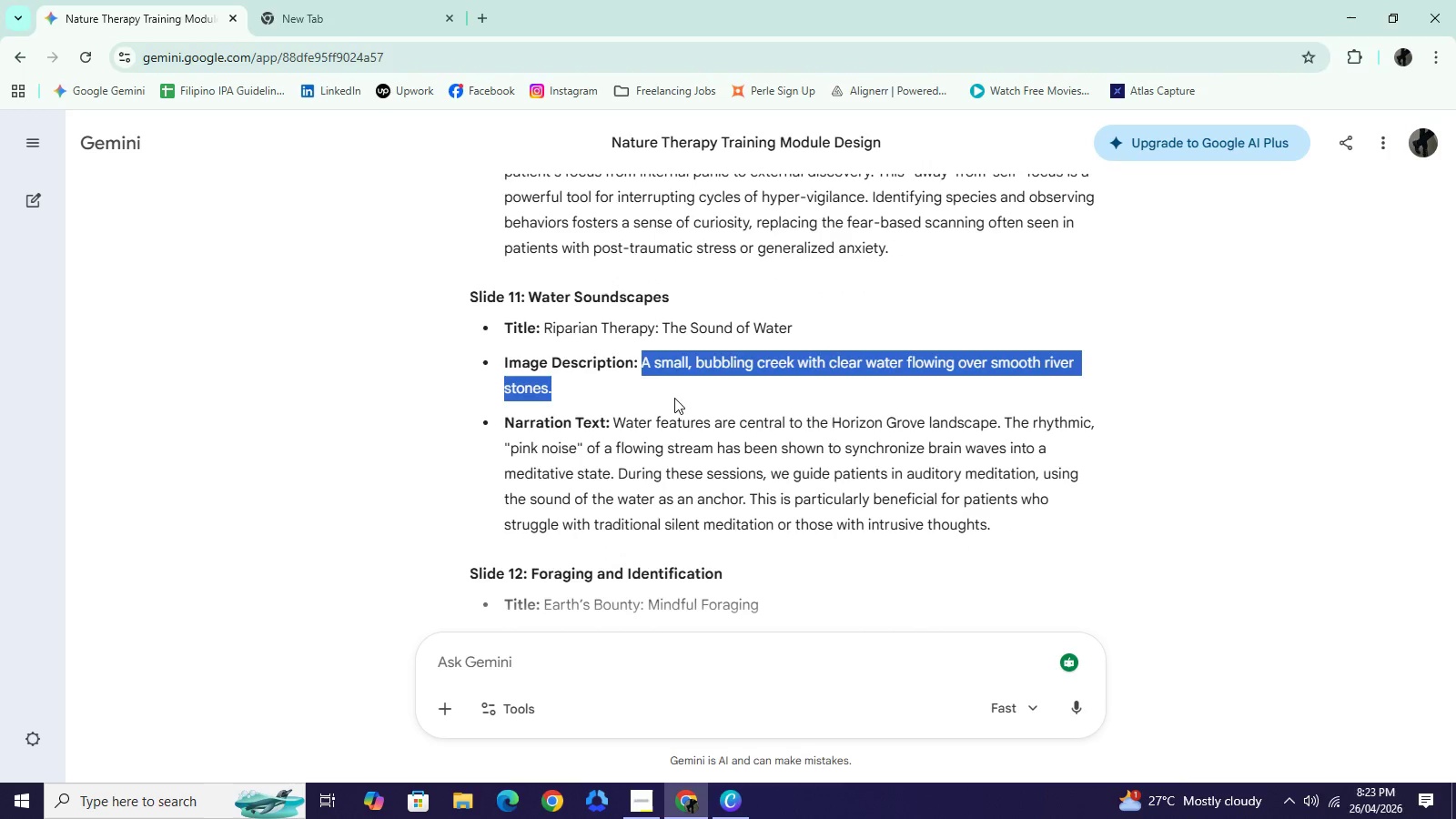 
key(Control+C)
 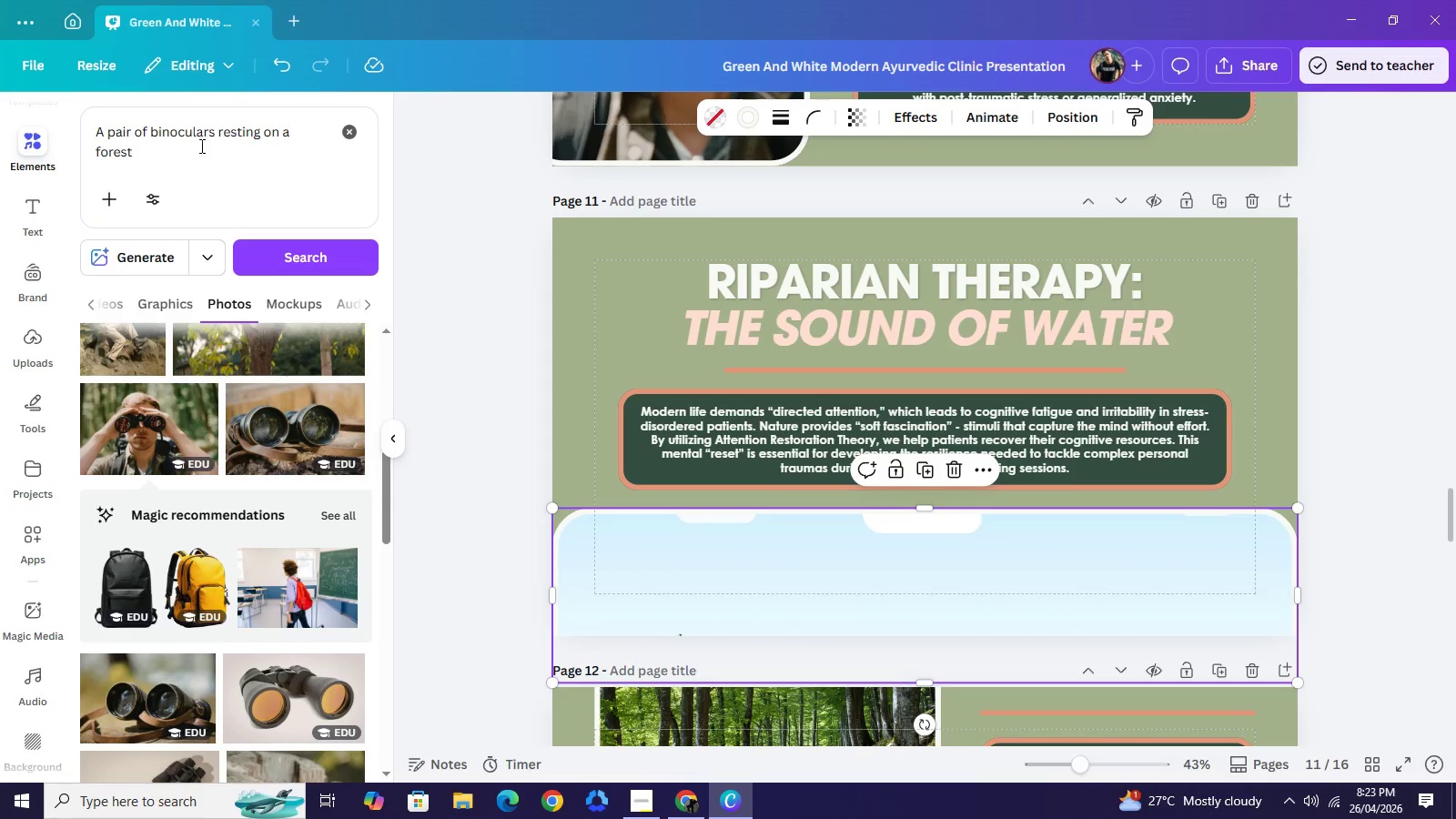 
left_click([200, 146])
 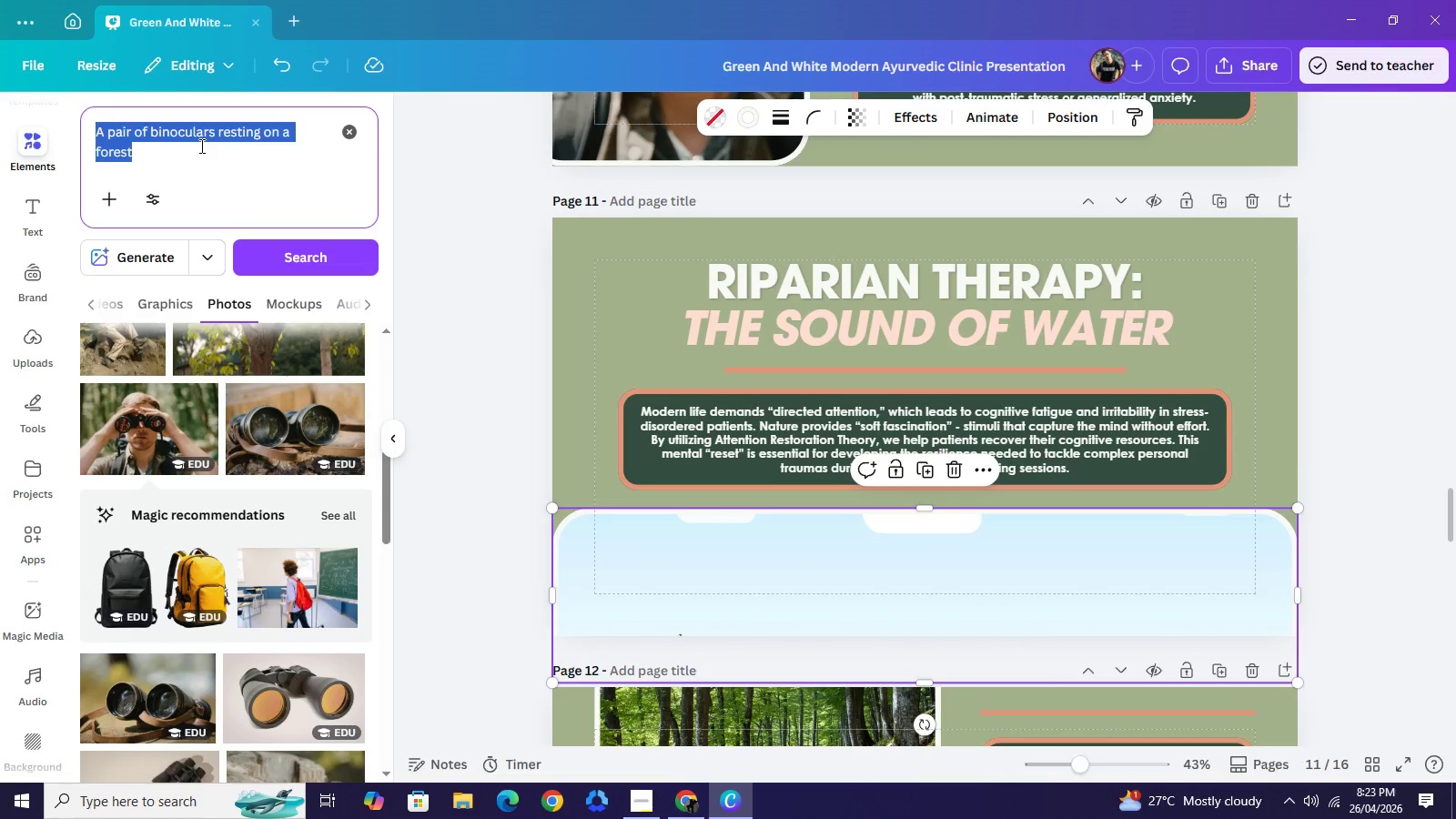 
key(Control+A)
 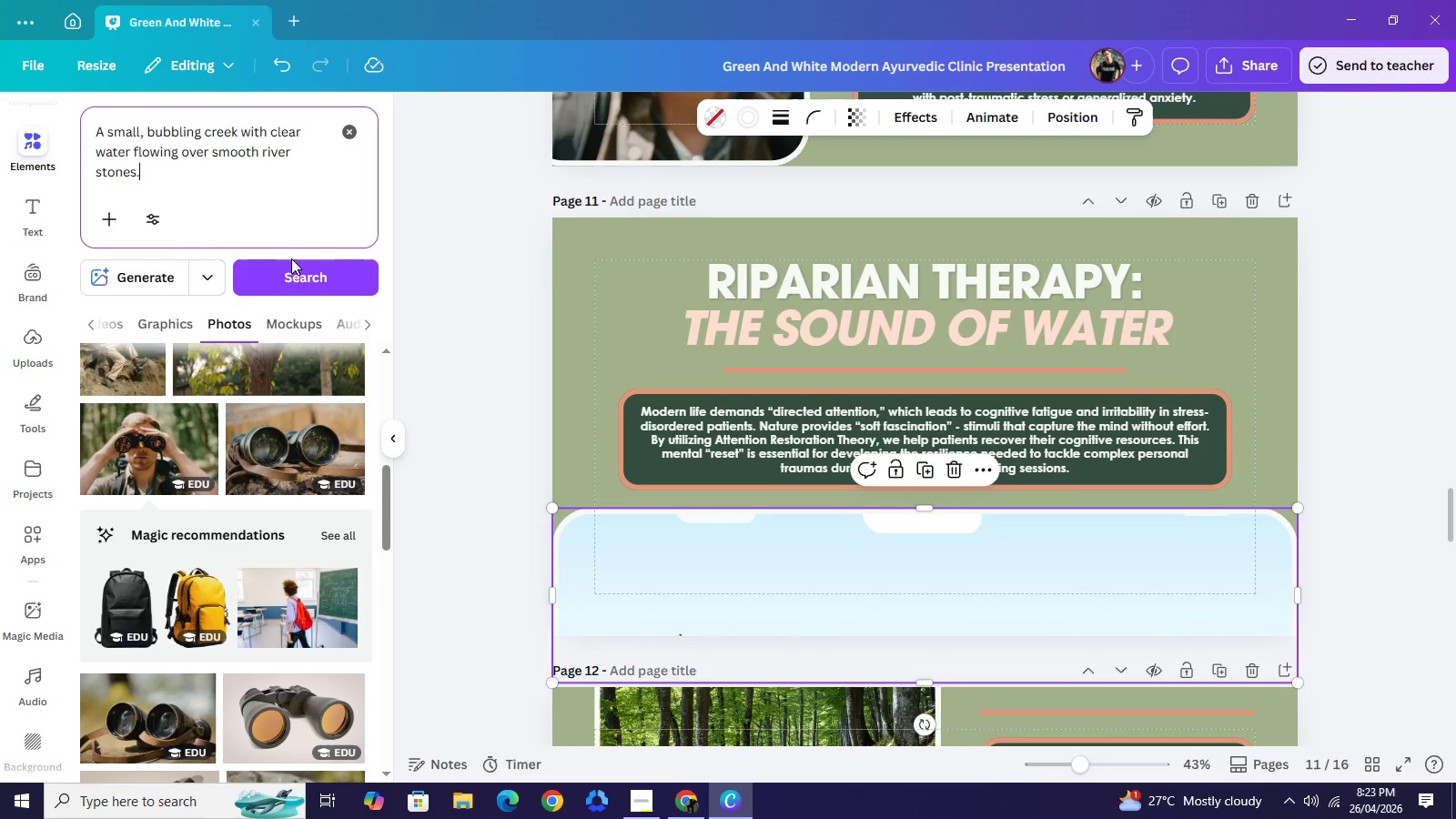 
key(Control+V)
 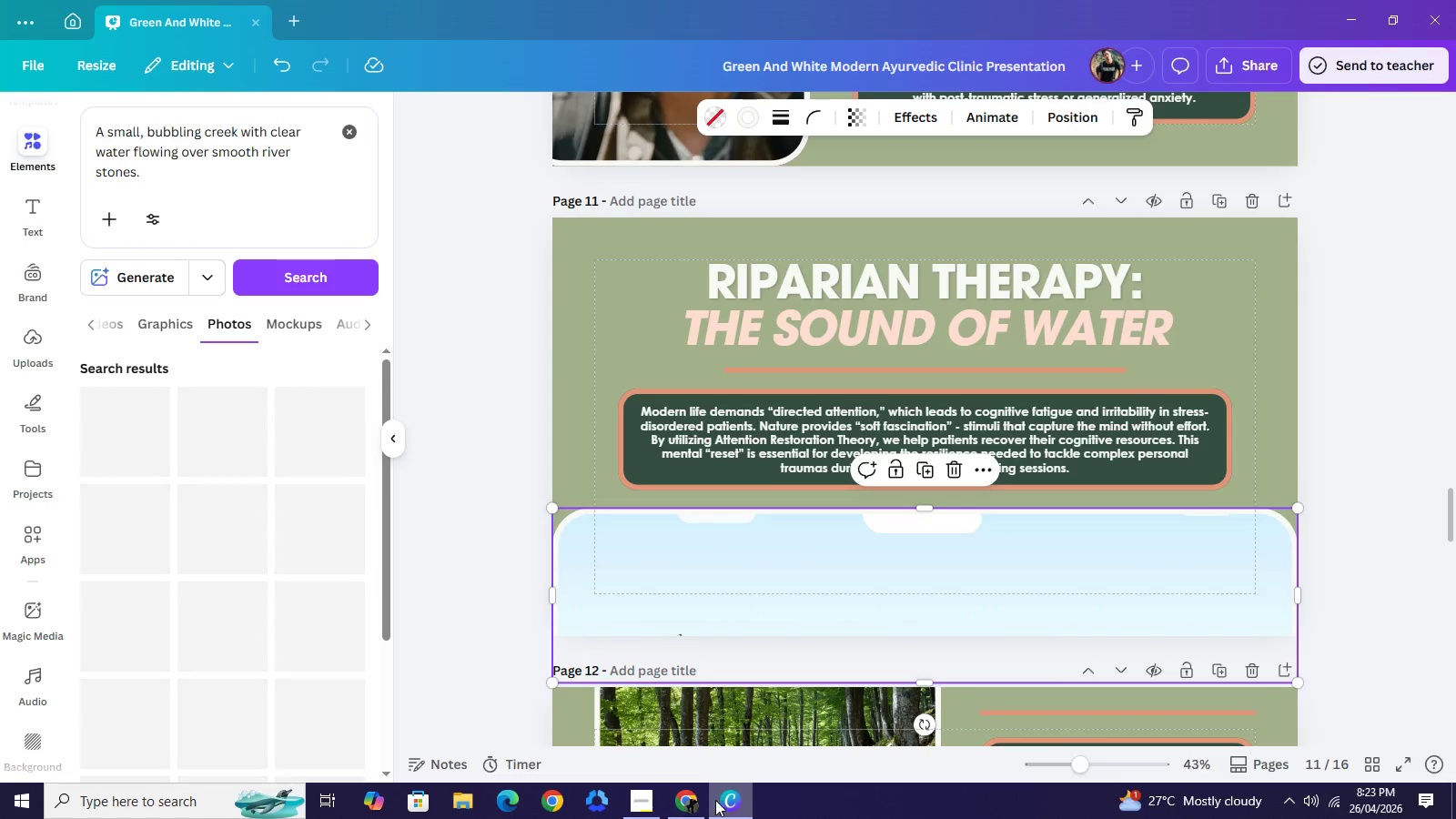 
left_click([703, 804])
 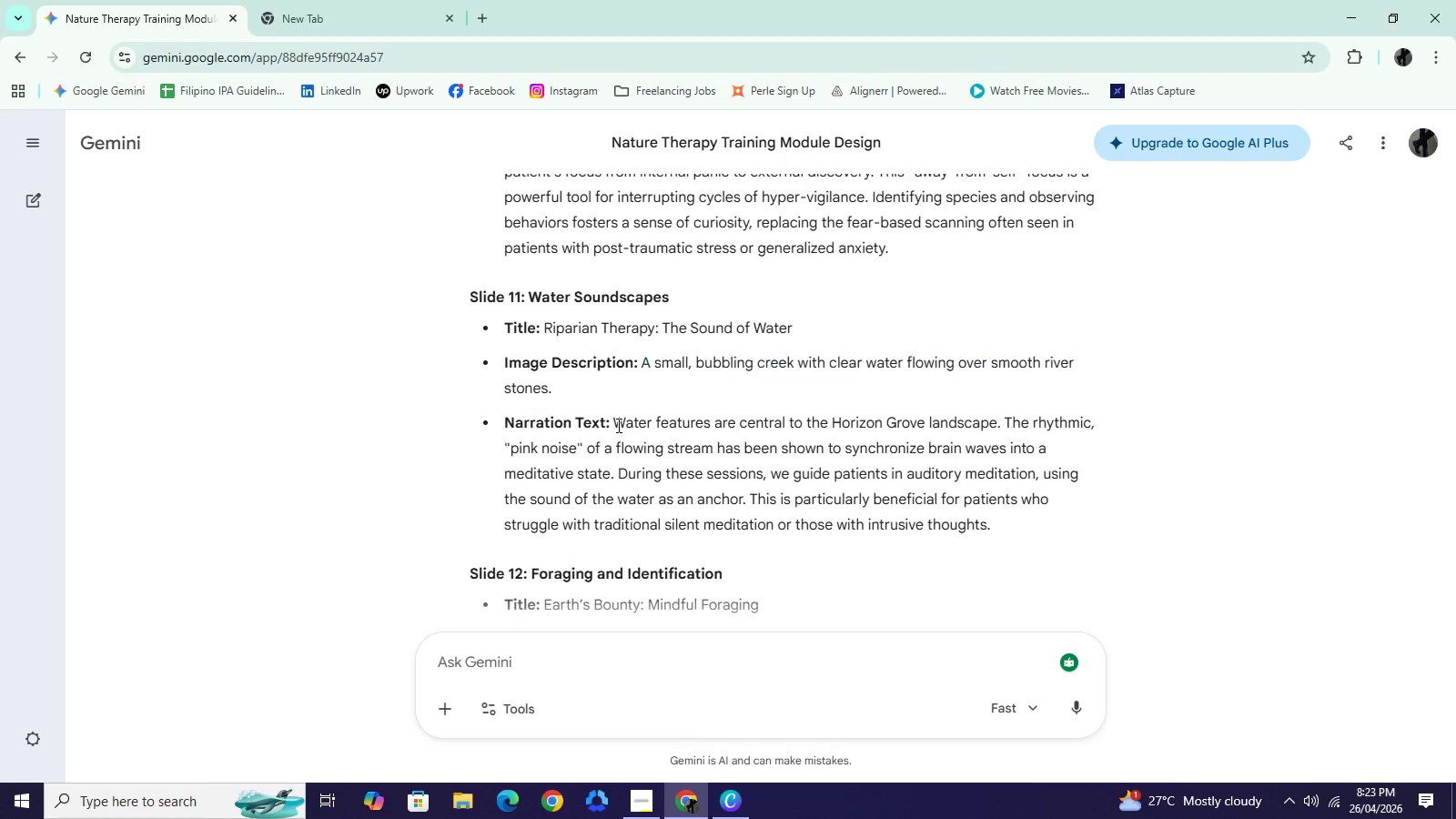 
left_click_drag(start_coordinate=[617, 425], to_coordinate=[1006, 532])
 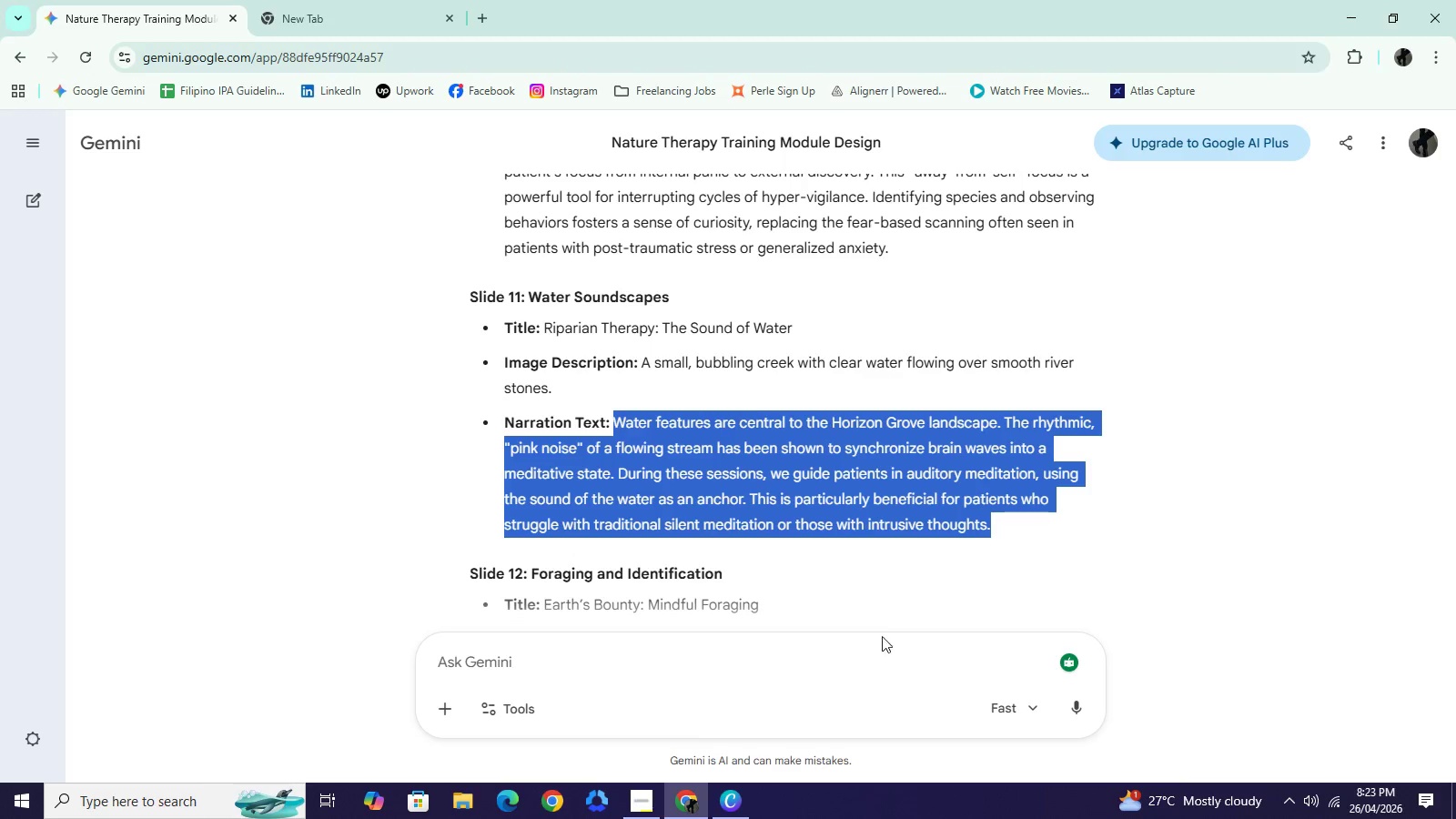 
key(Control+C)
 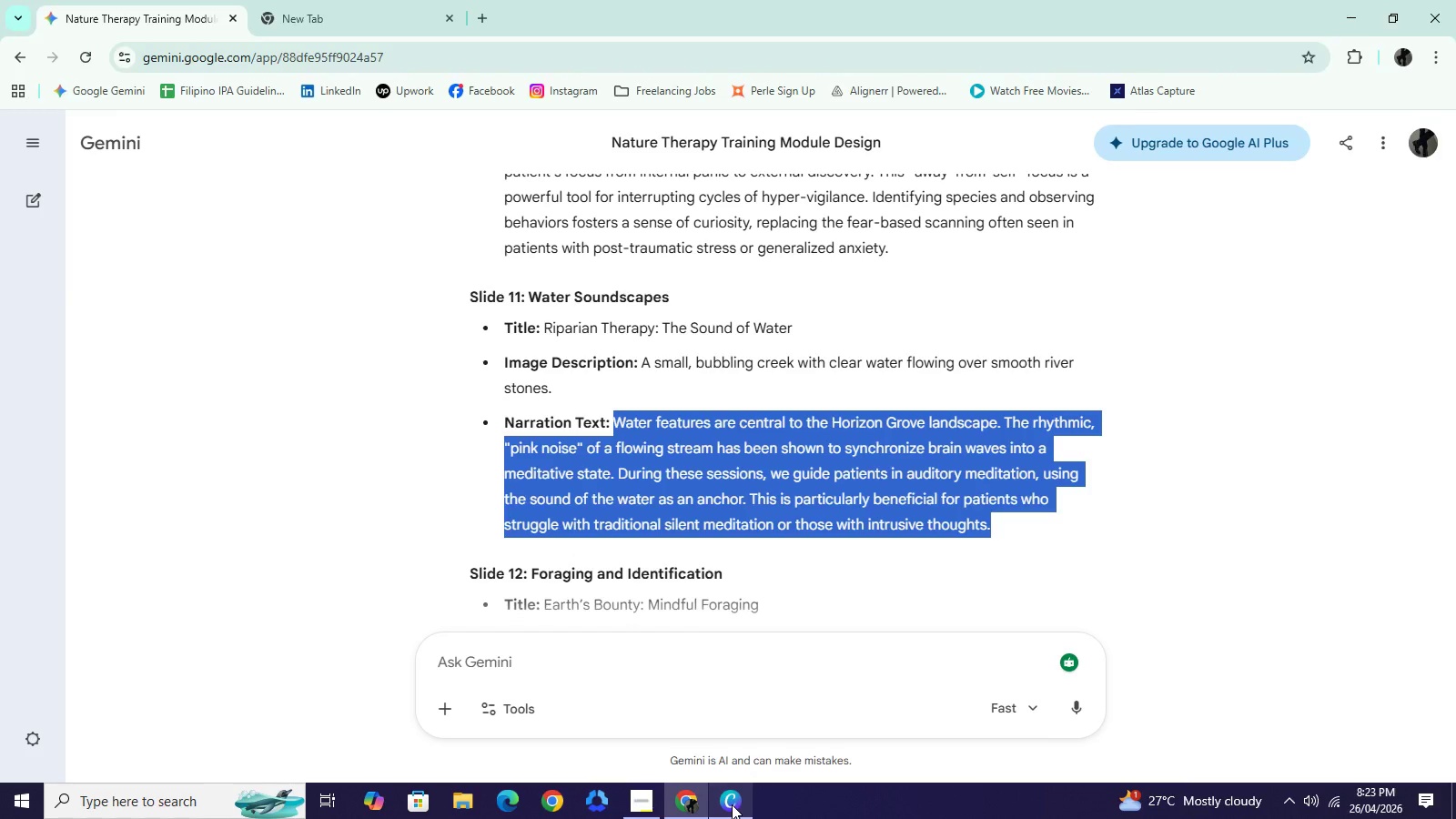 
left_click([732, 804])
 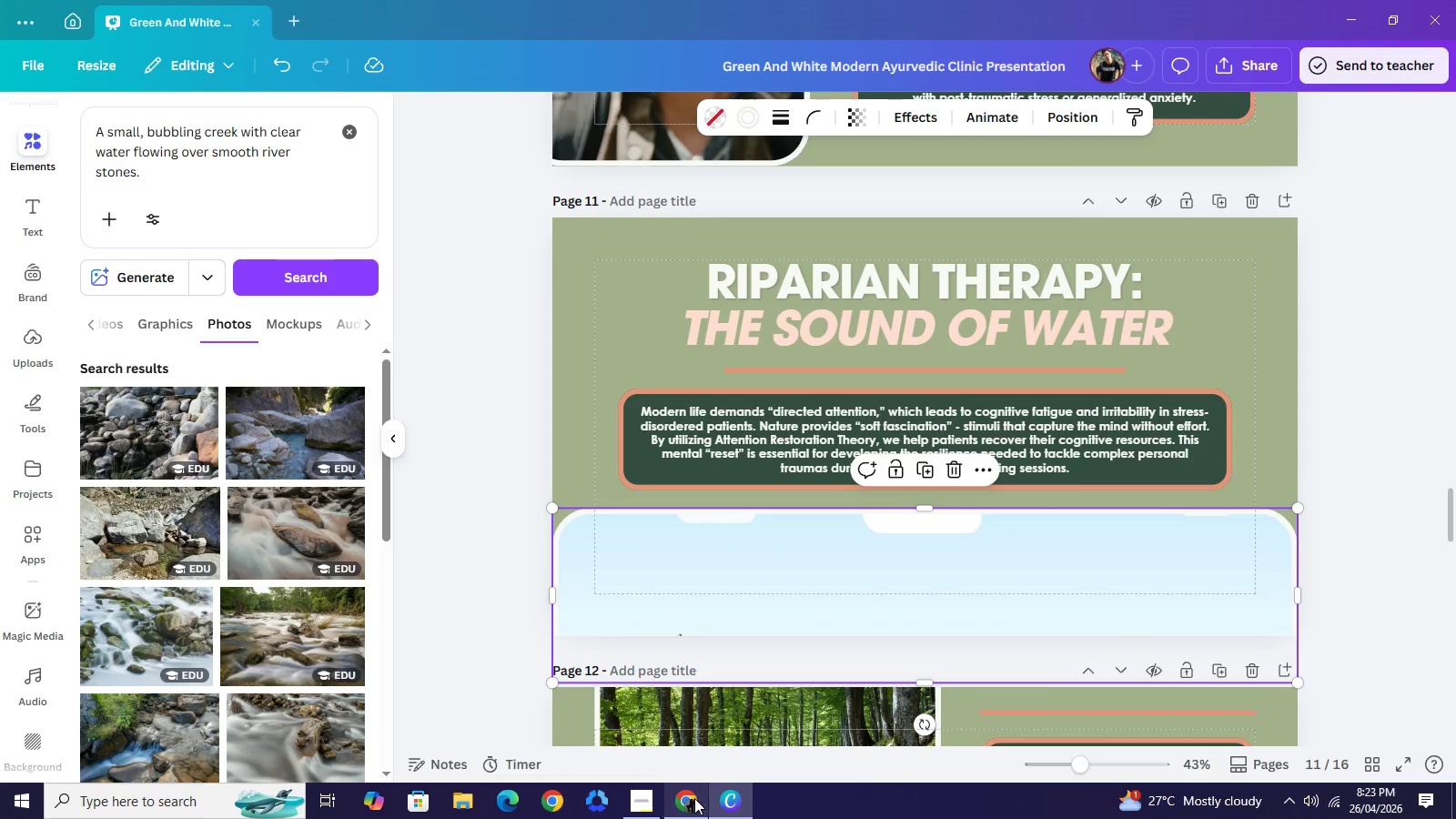 
left_click([694, 798])
 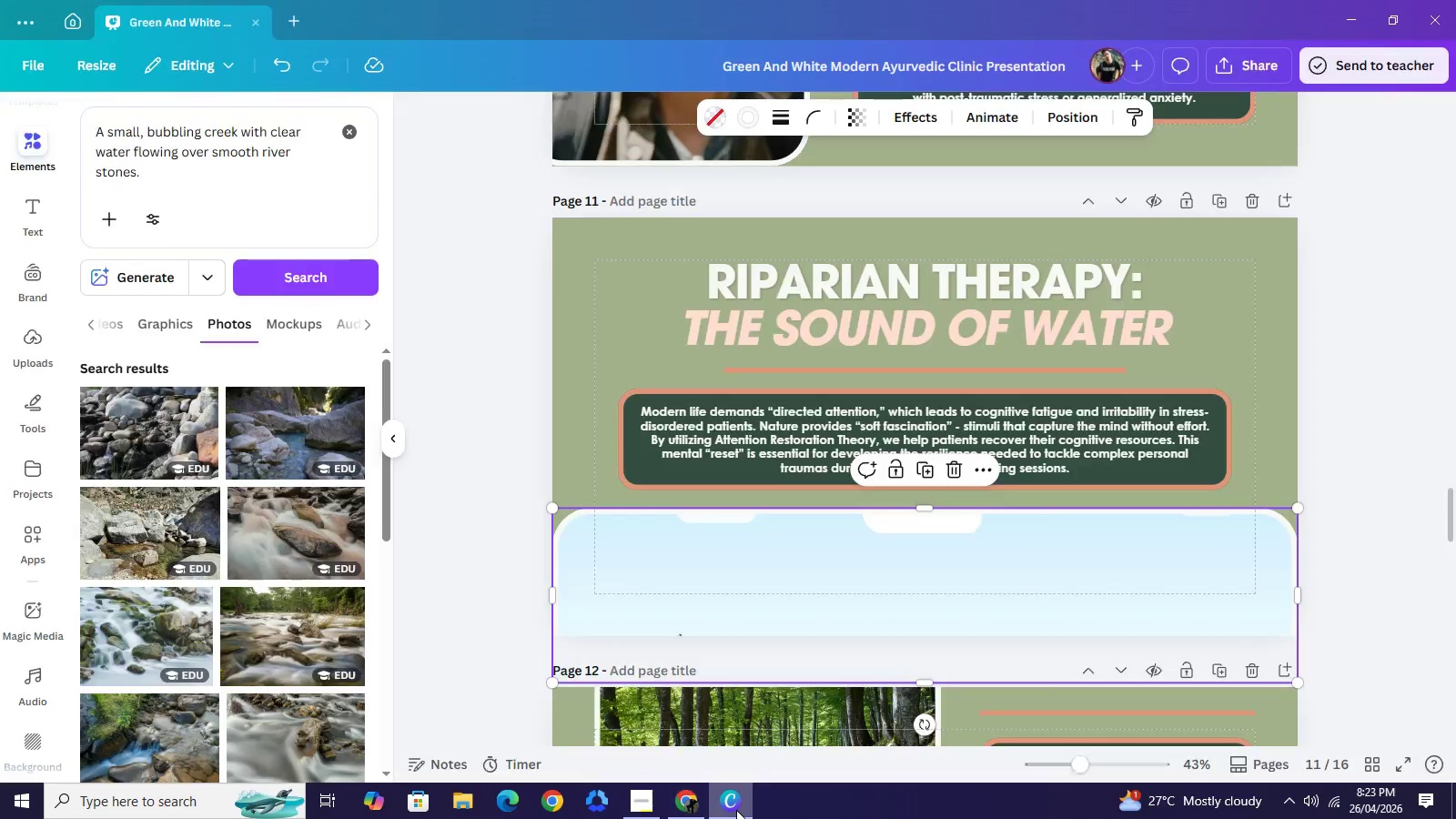 
left_click([736, 810])
 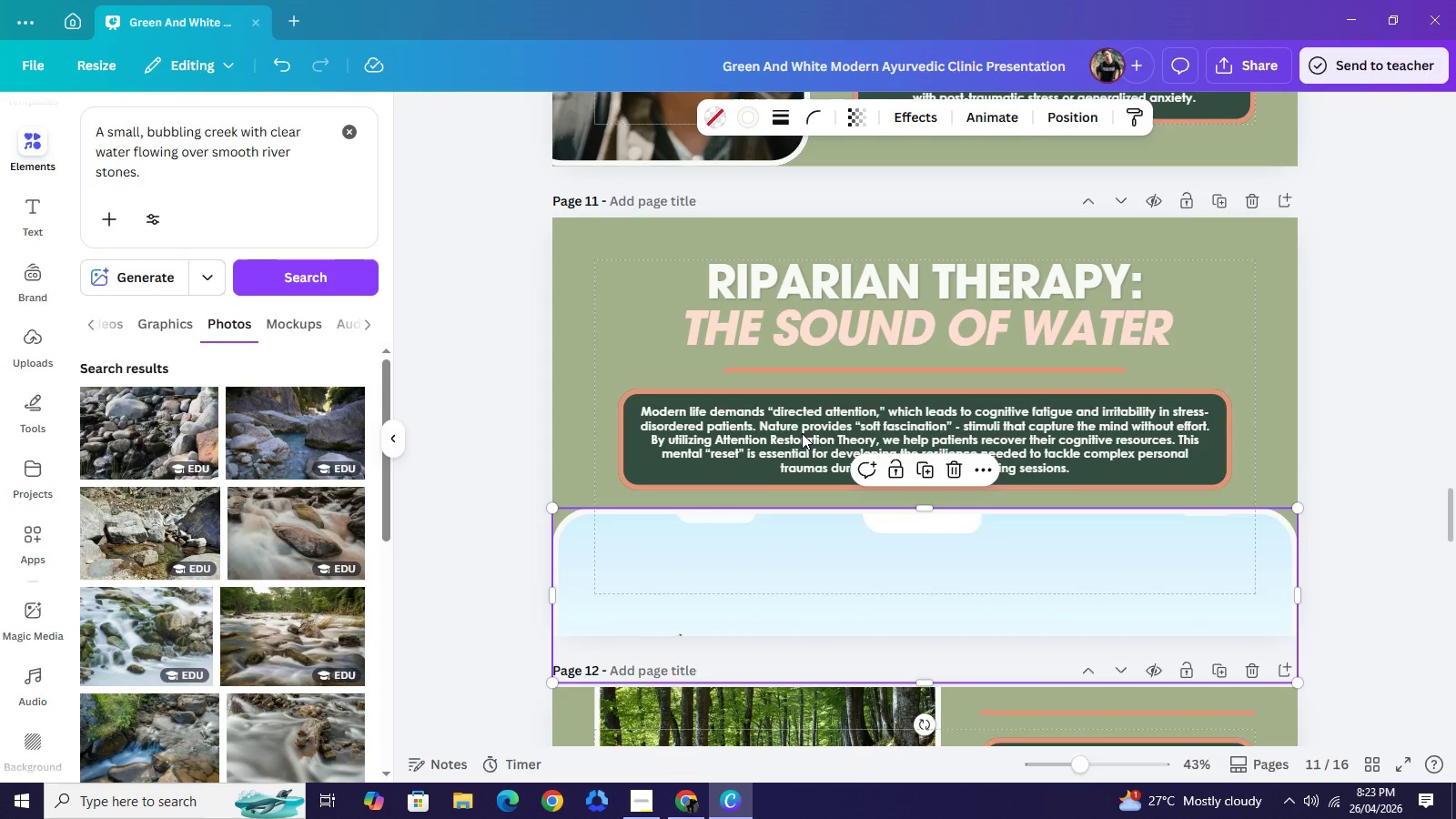 
double_click([802, 433])
 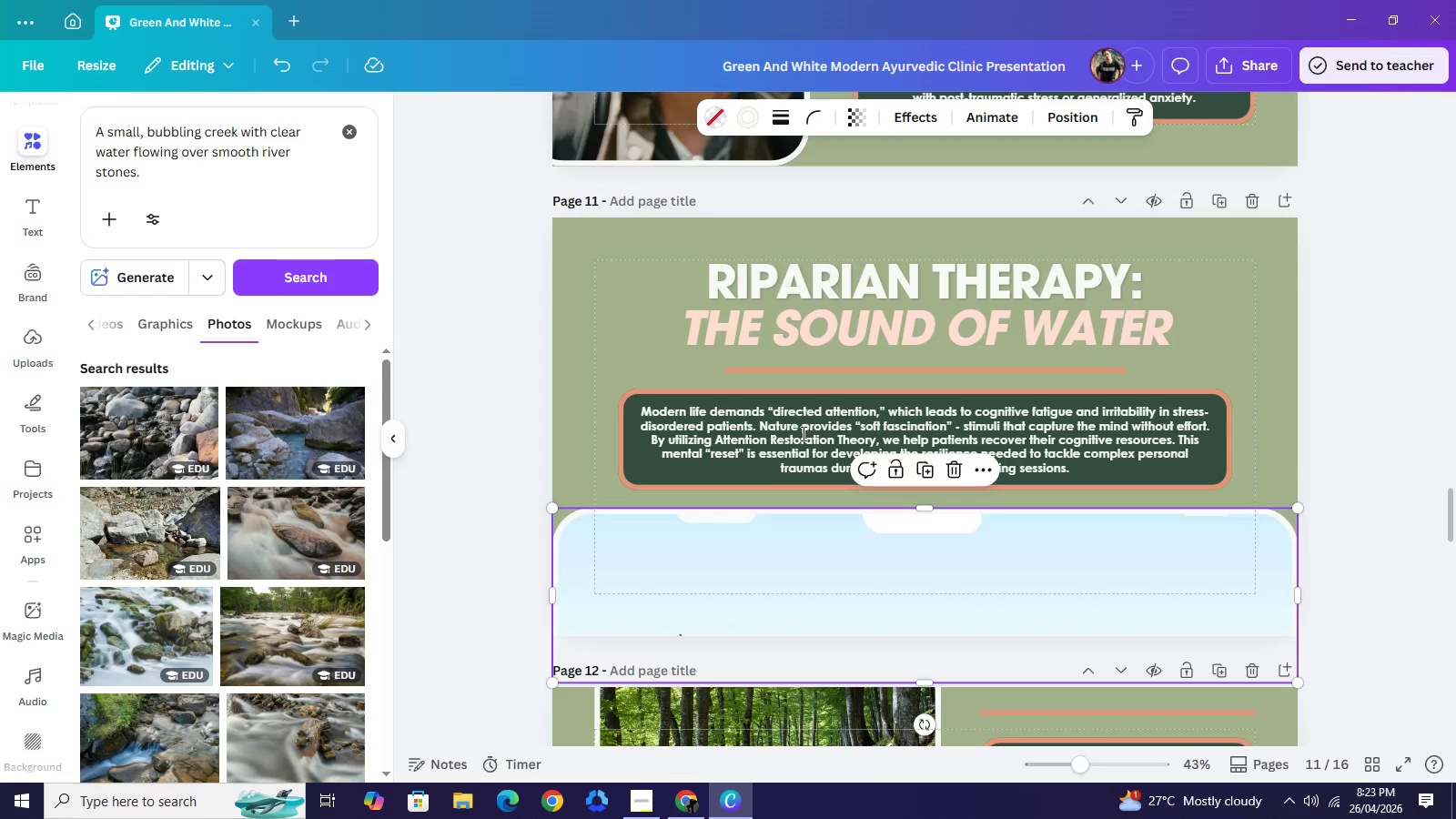 
triple_click([802, 433])
 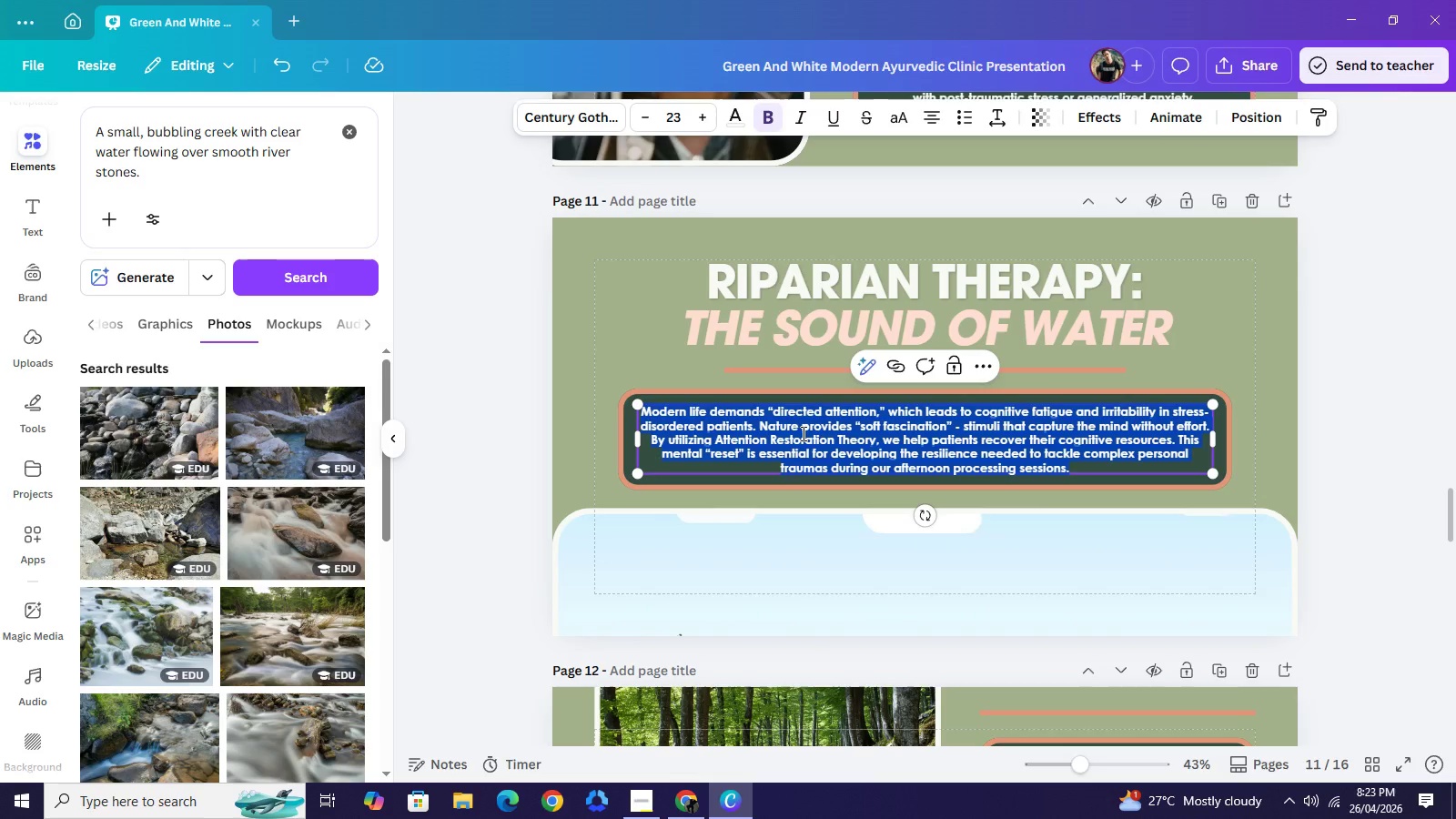 
hold_key(key=ControlLeft, duration=1.5)
 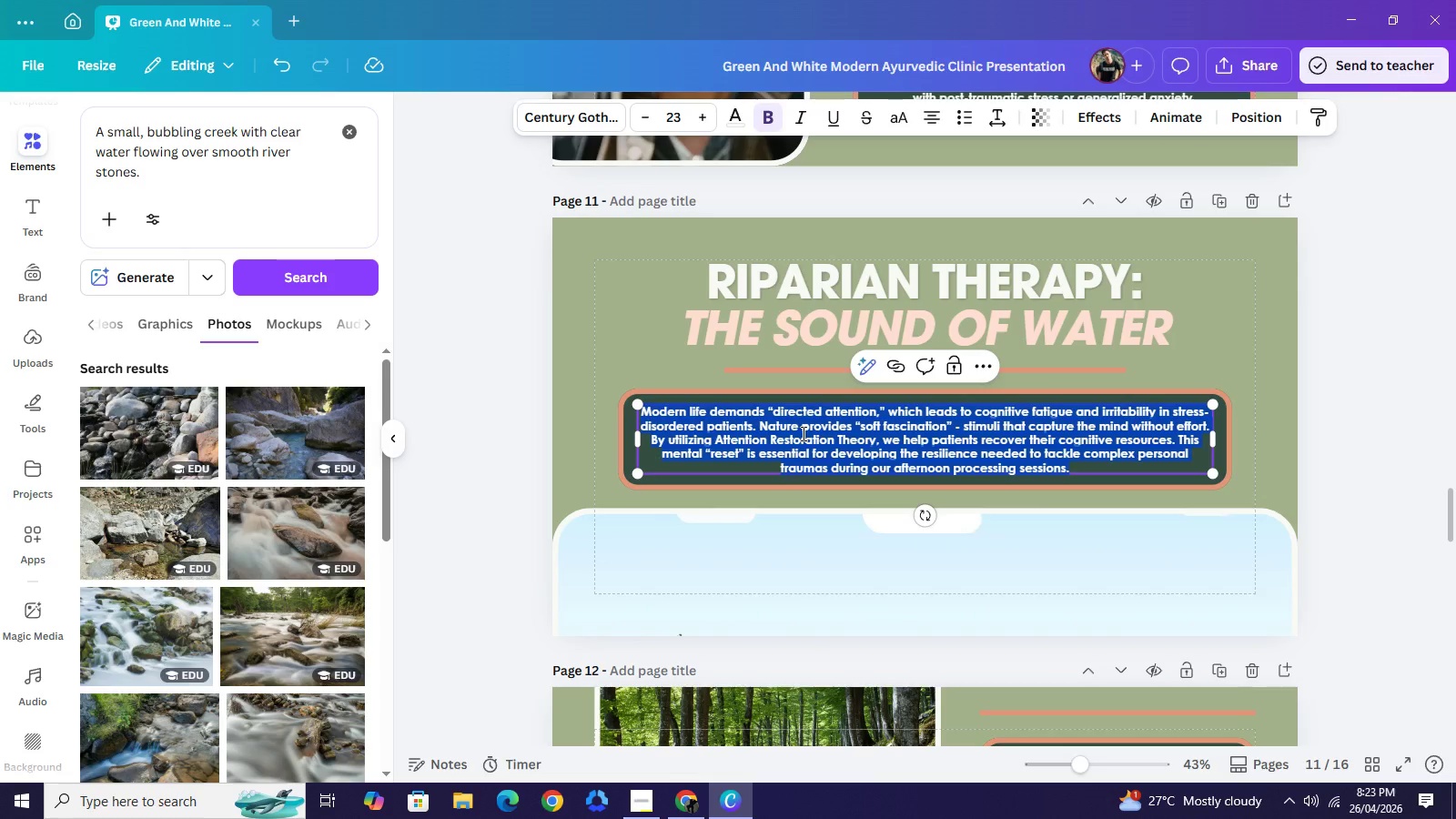 
key(Control+V)
 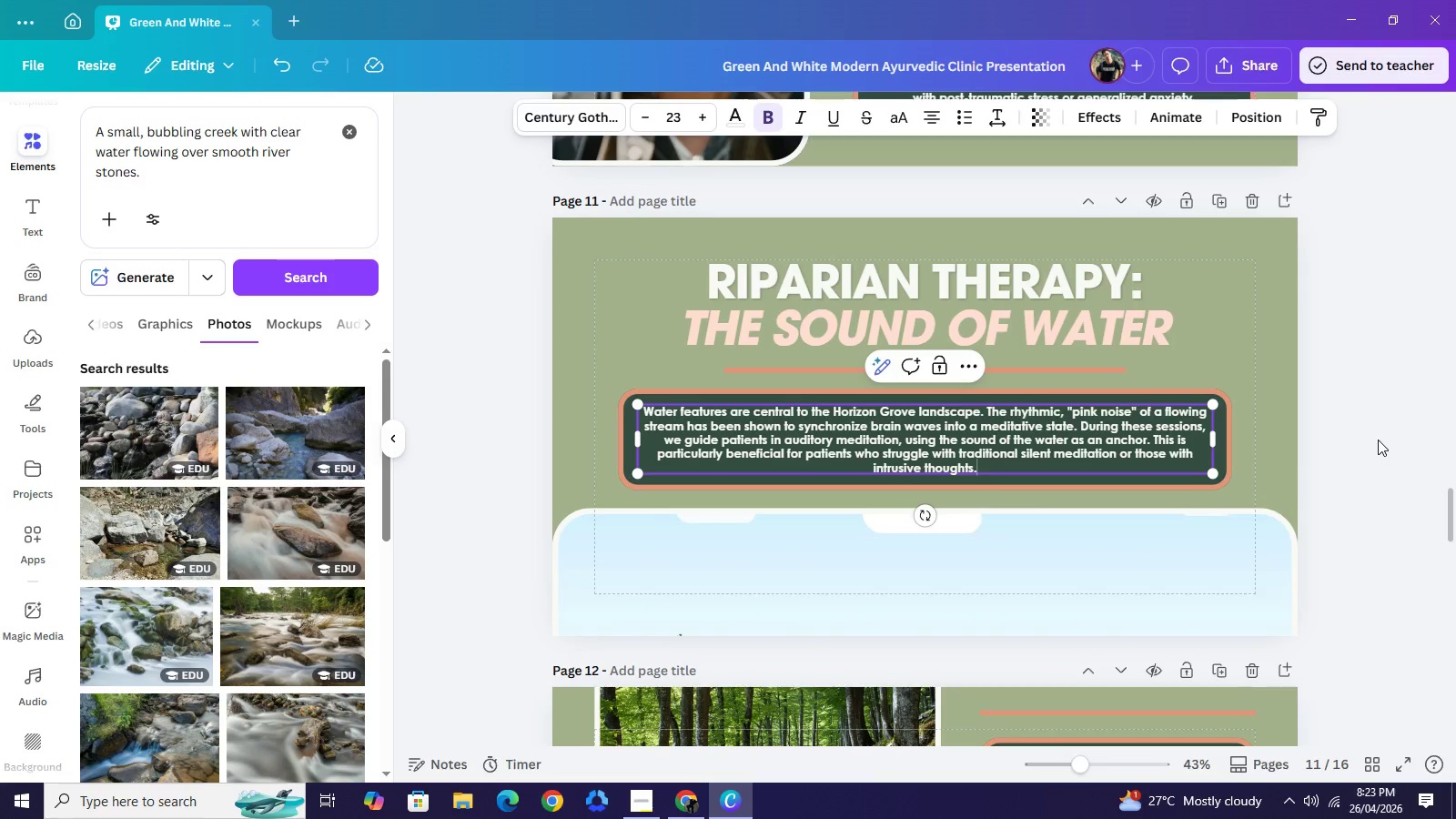 
left_click([1378, 438])
 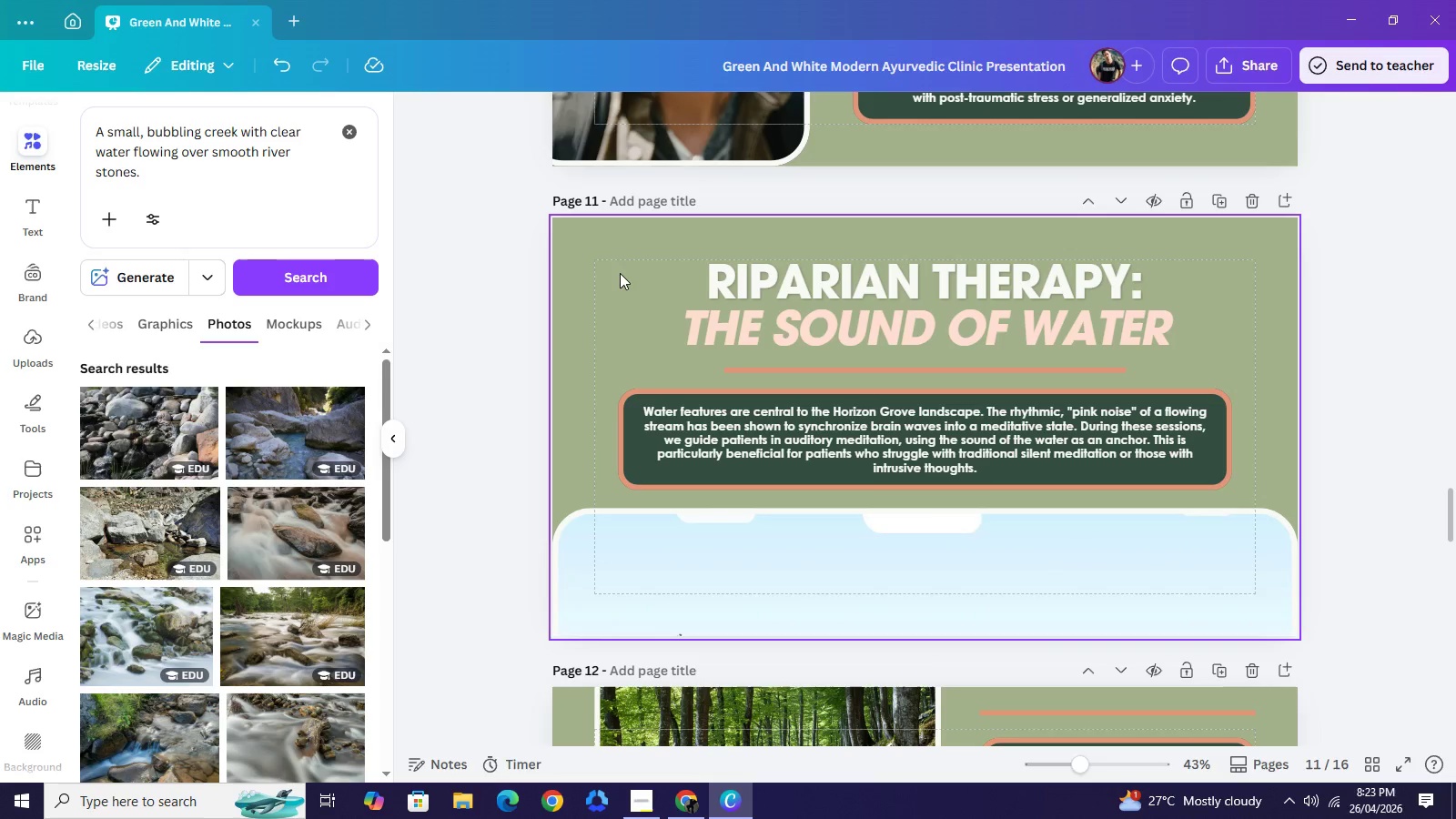 
wait(6.05)
 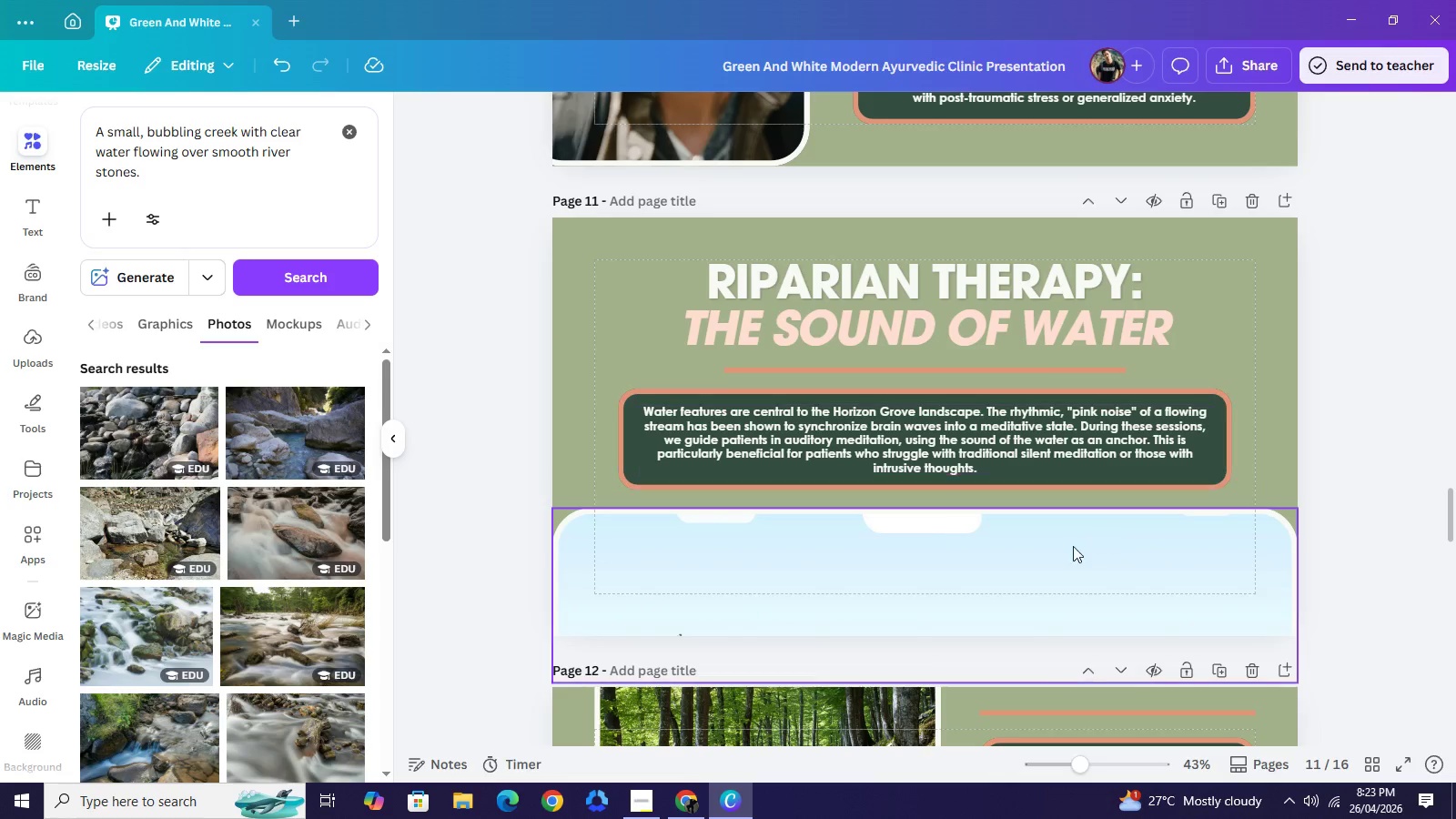 
left_click_drag(start_coordinate=[891, 583], to_coordinate=[649, 161])
 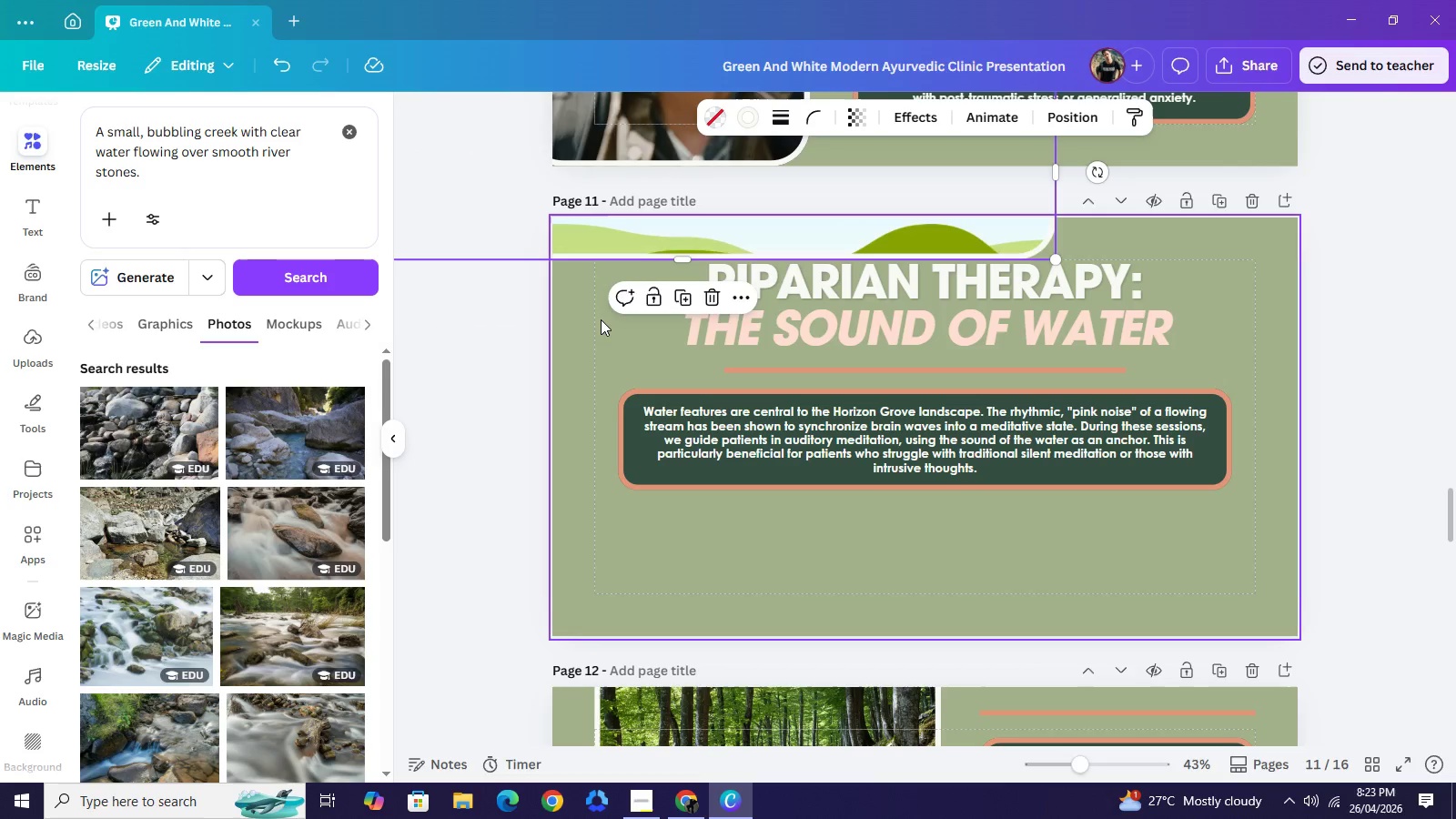 
left_click([601, 319])
 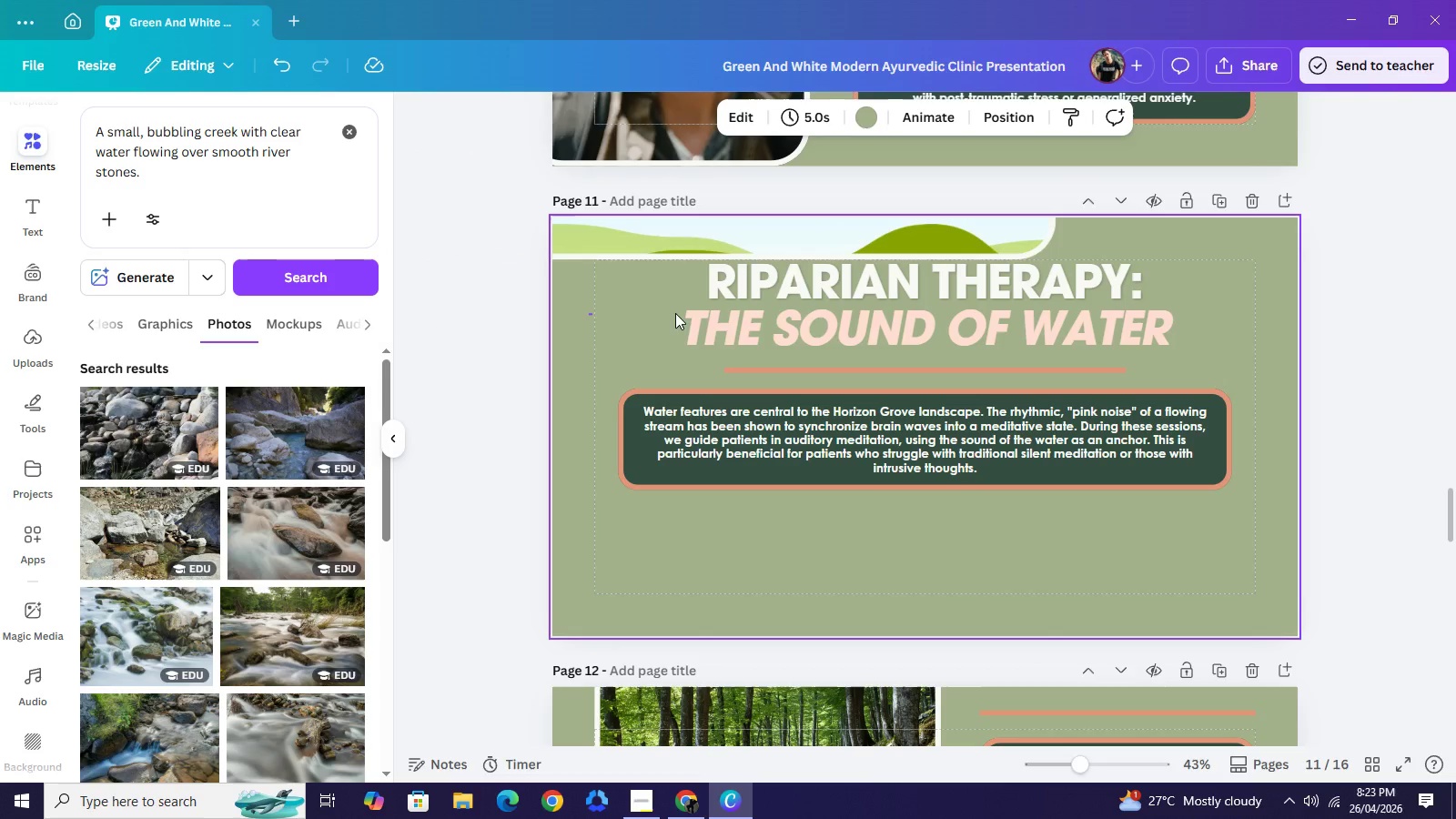 
left_click_drag(start_coordinate=[589, 313], to_coordinate=[1007, 463])
 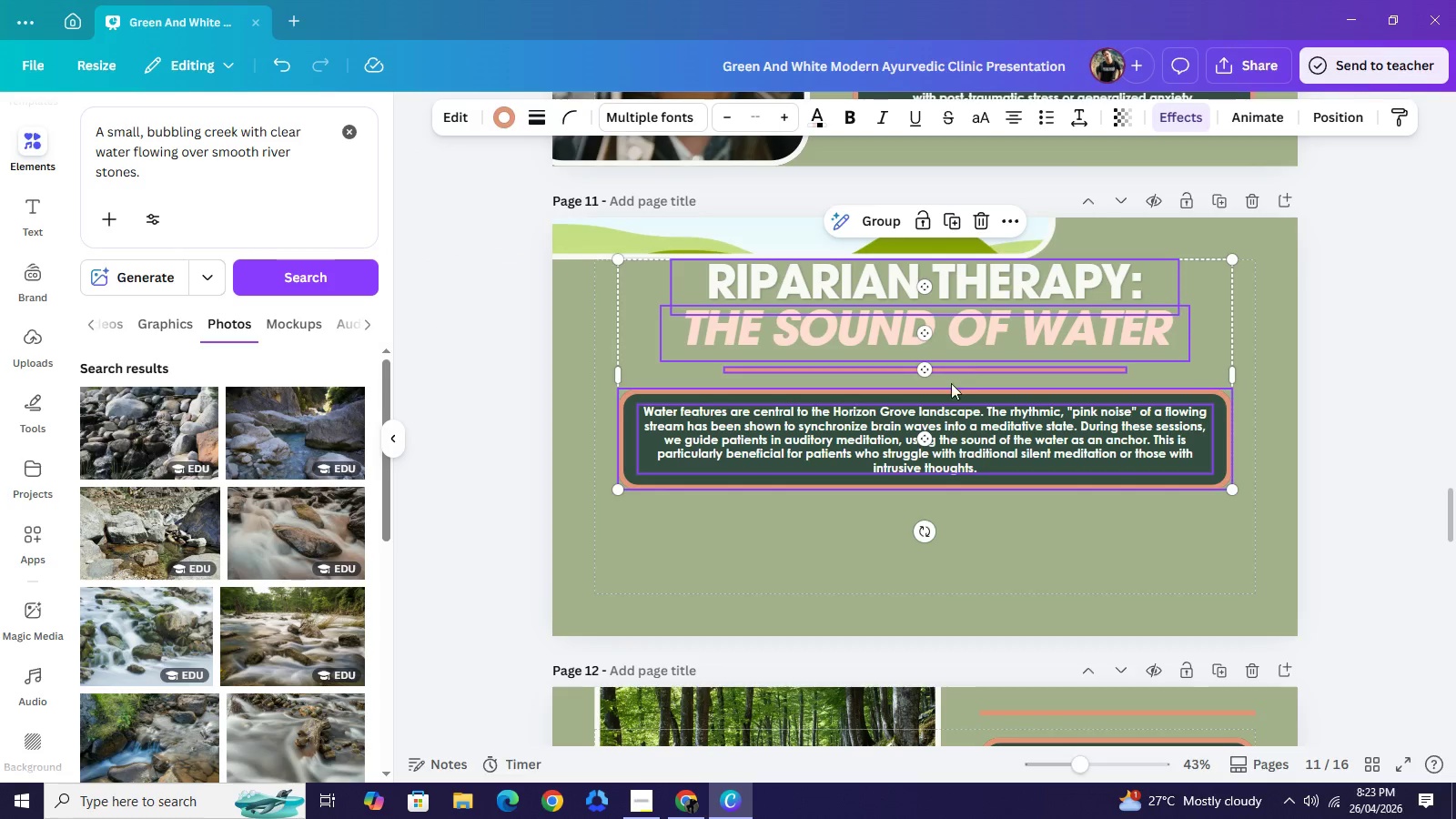 
left_click_drag(start_coordinate=[950, 346], to_coordinate=[952, 450])
 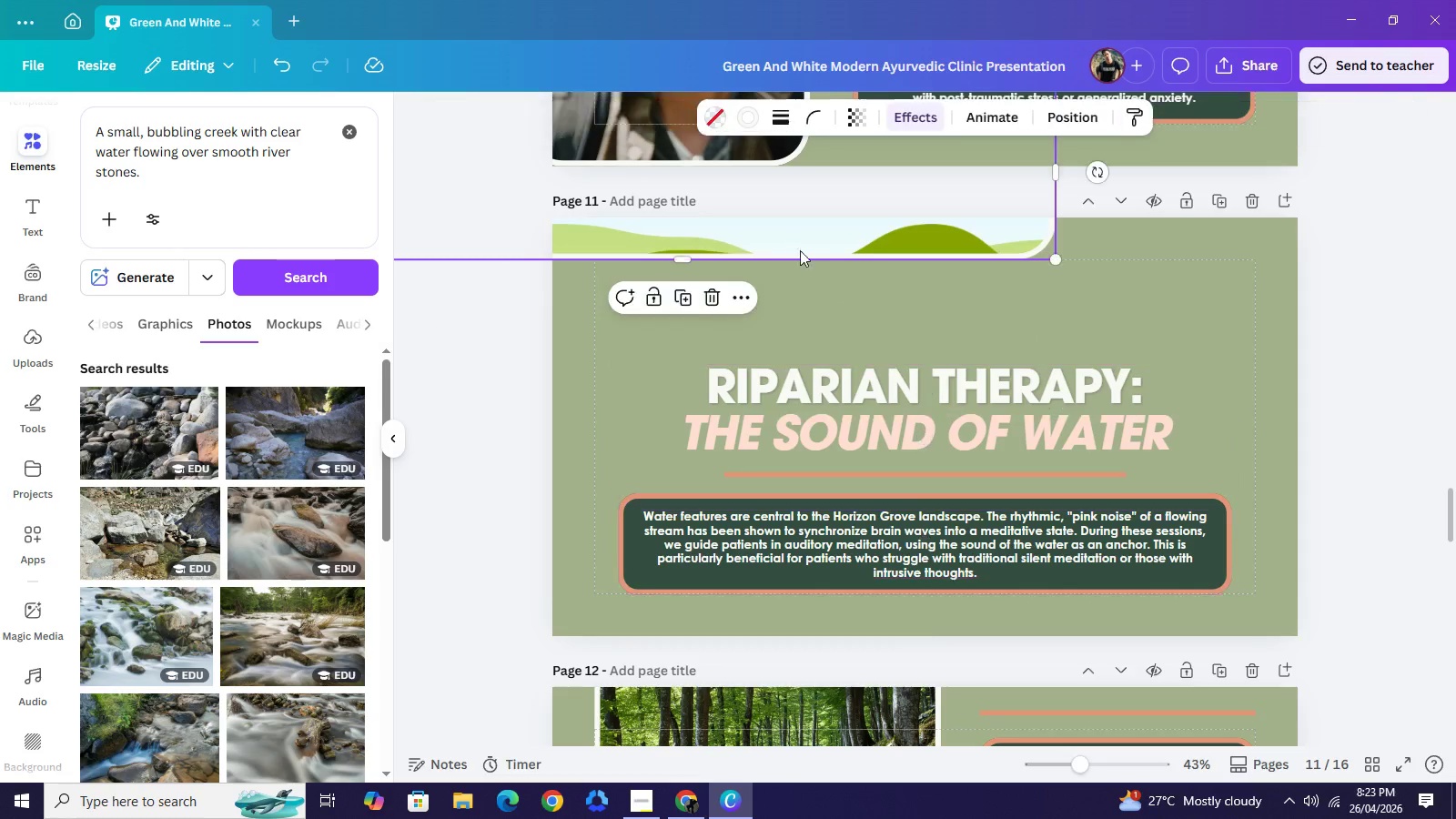 
left_click_drag(start_coordinate=[784, 239], to_coordinate=[1026, 327])
 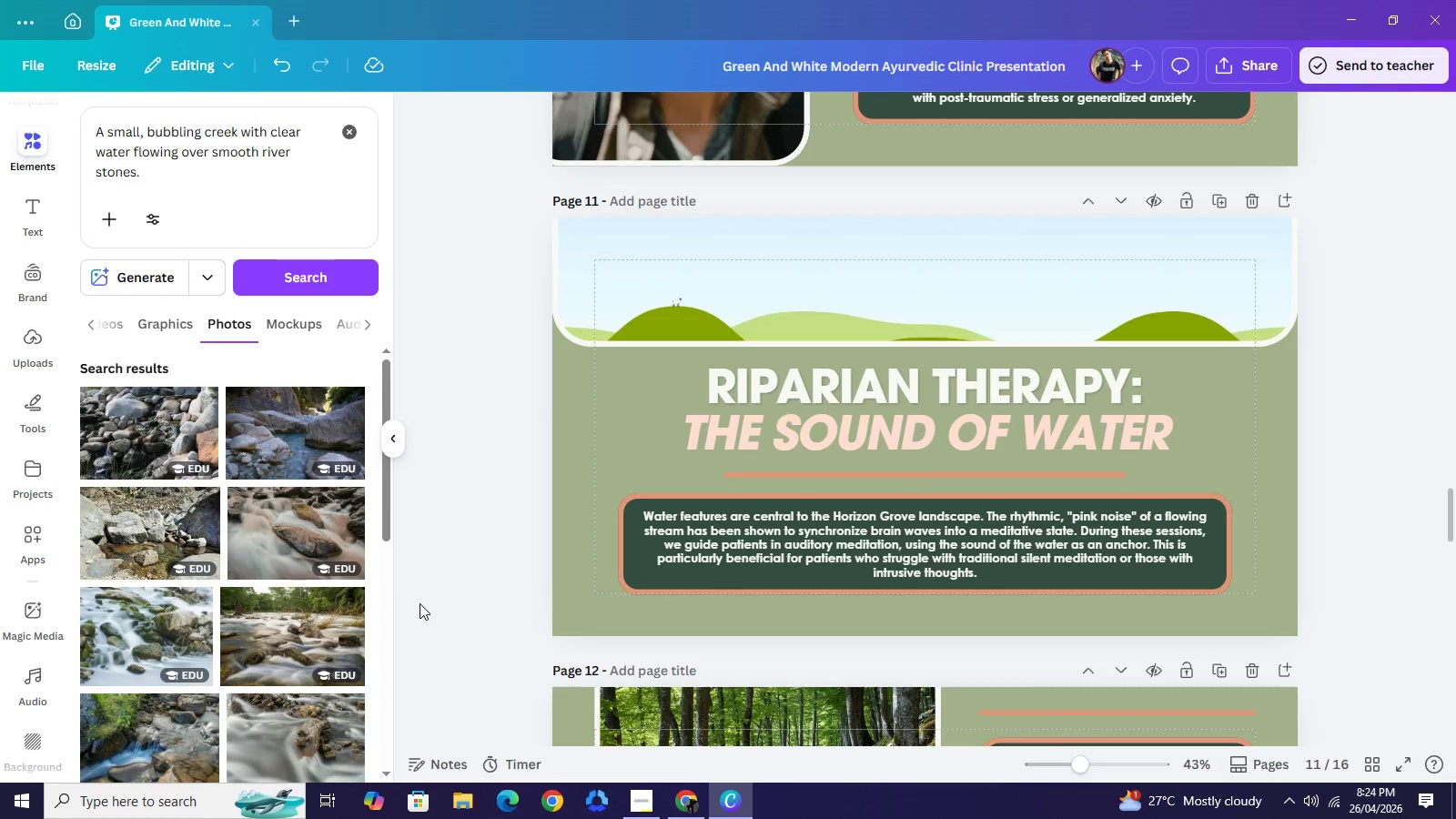 
wait(7.84)
 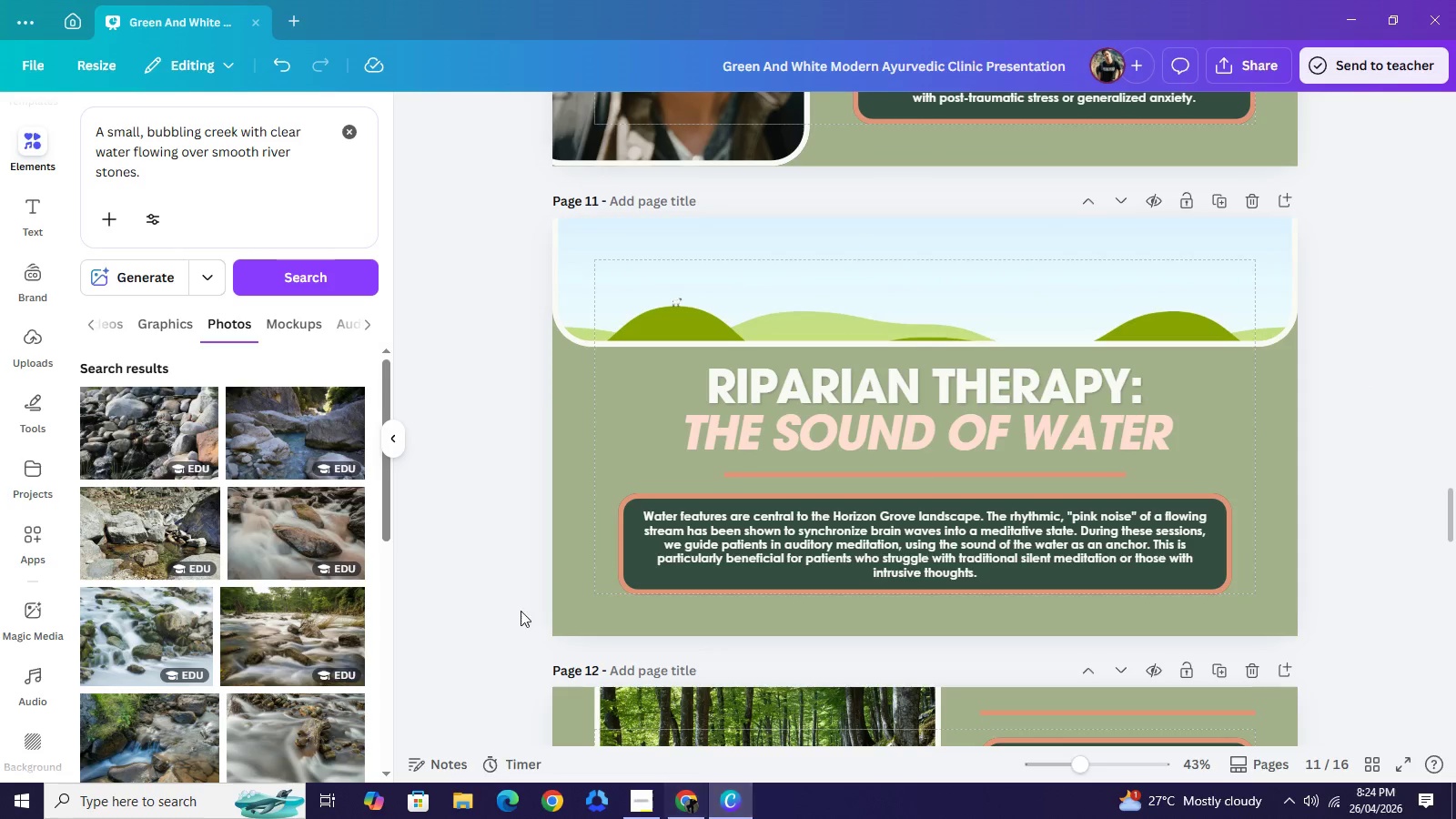 
scroll: coordinate [229, 705], scroll_direction: down, amount: 6.0
 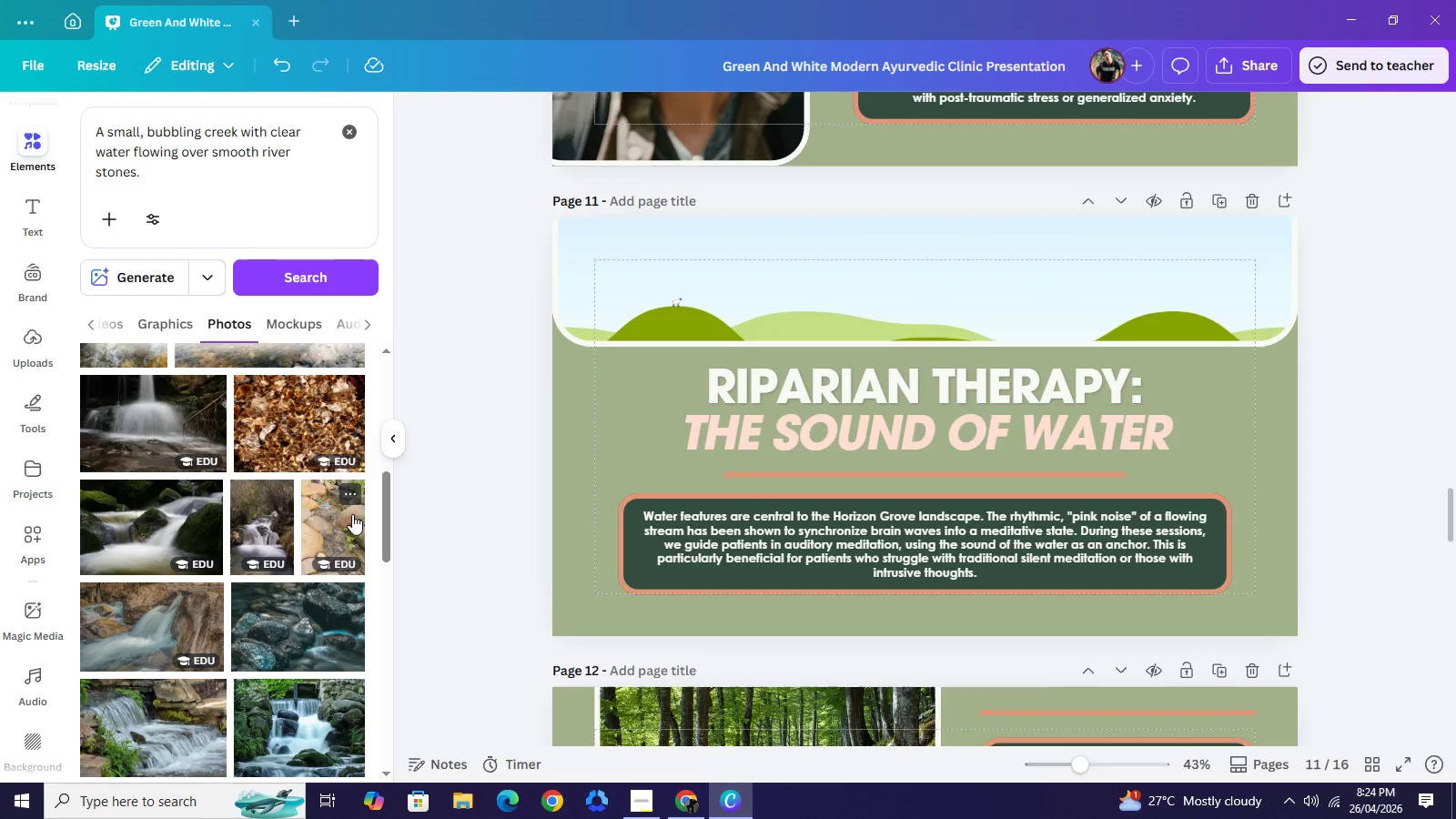 
wait(6.44)
 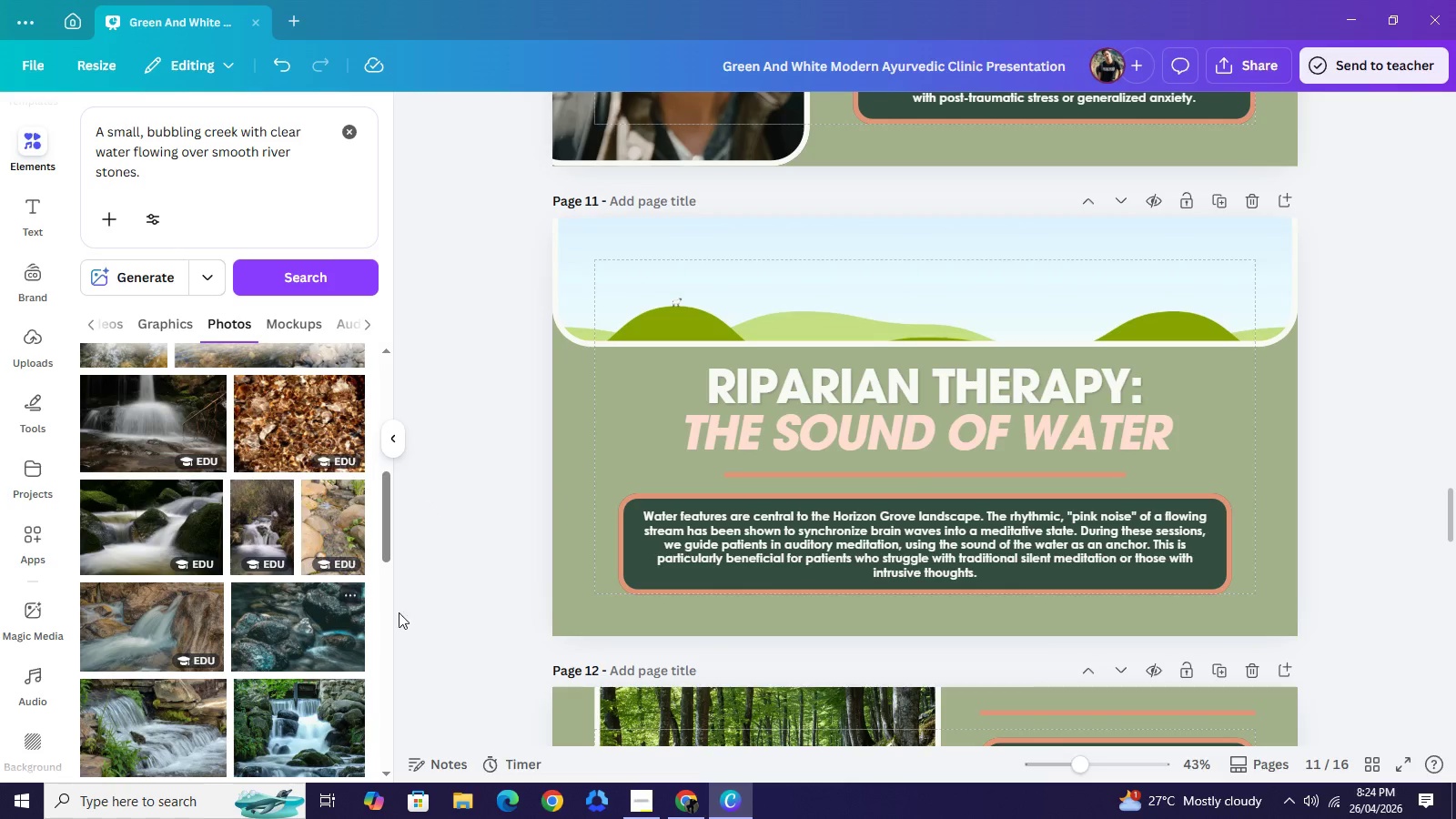 
scroll: coordinate [270, 460], scroll_direction: up, amount: 4.0
 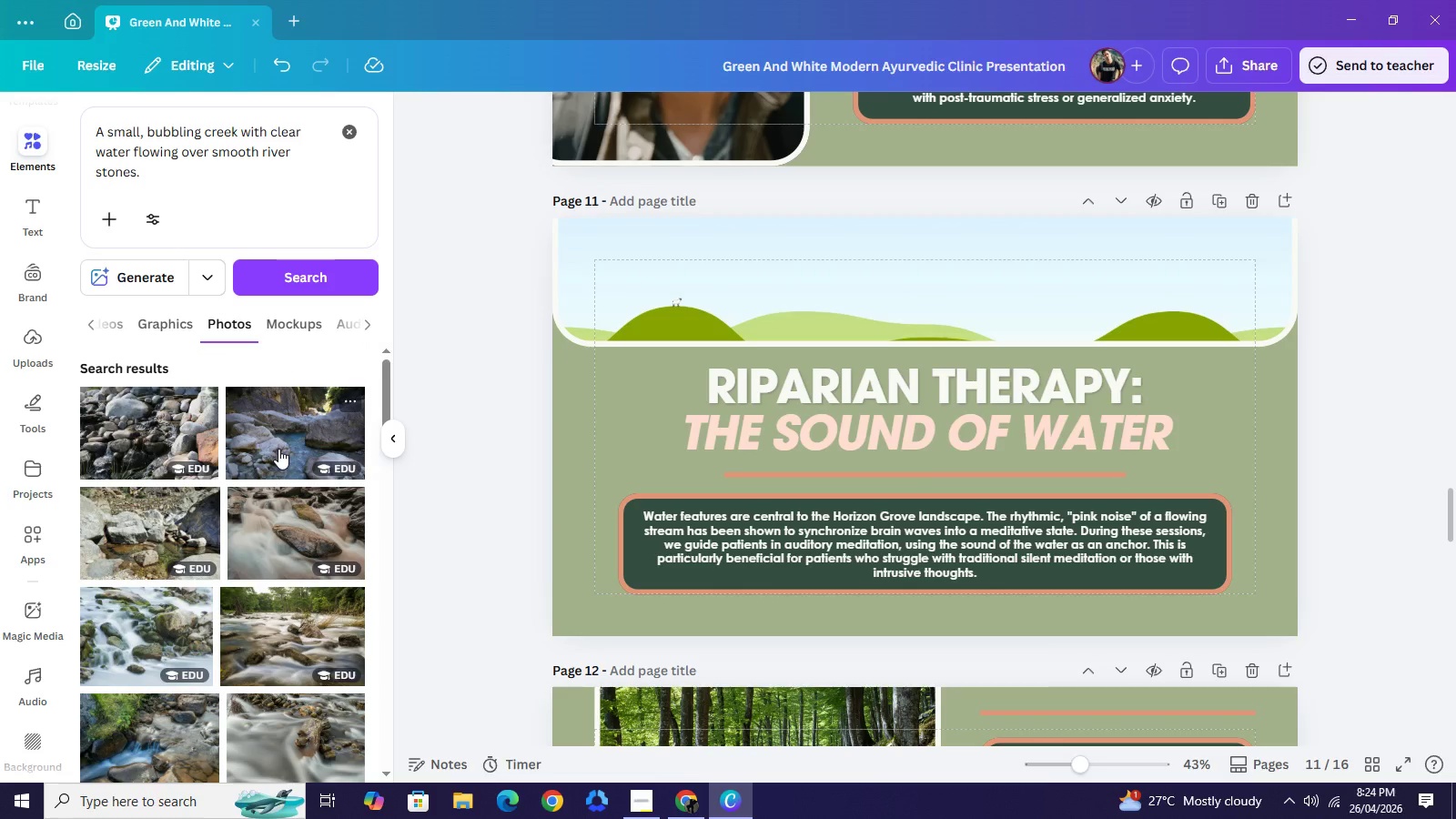 
wait(5.39)
 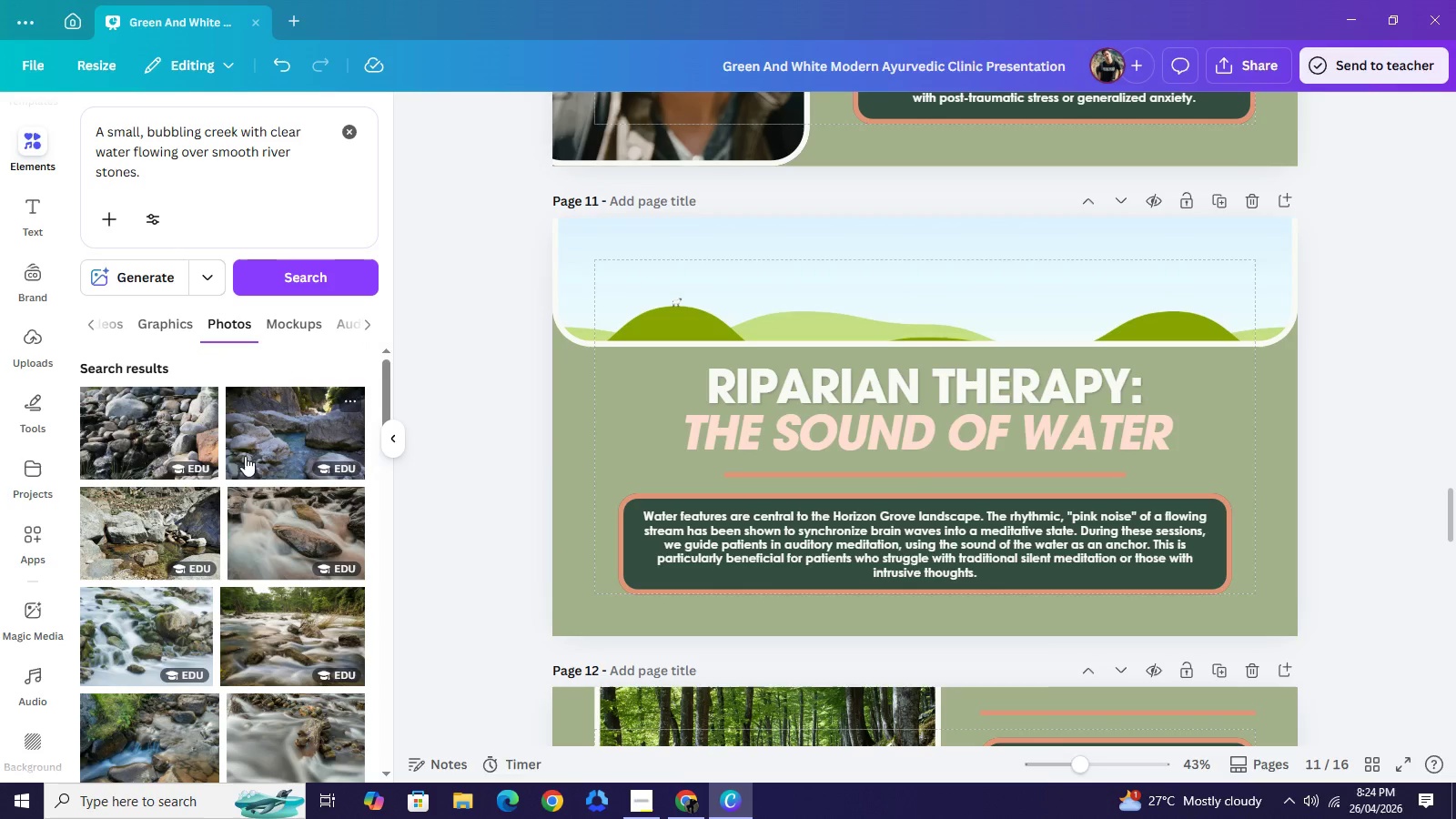 
left_click([180, 621])
 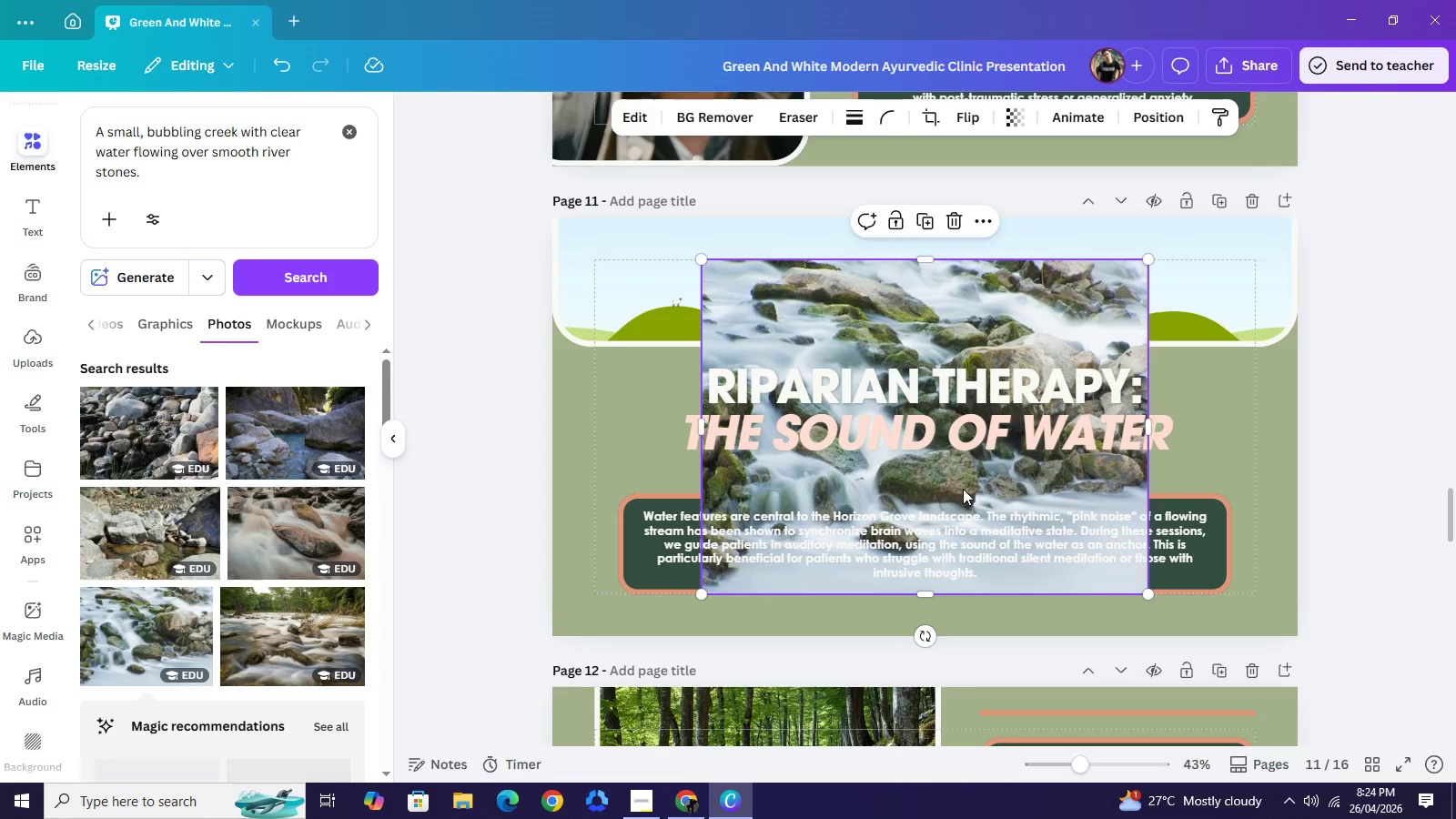 
left_click_drag(start_coordinate=[963, 489], to_coordinate=[941, 319])
 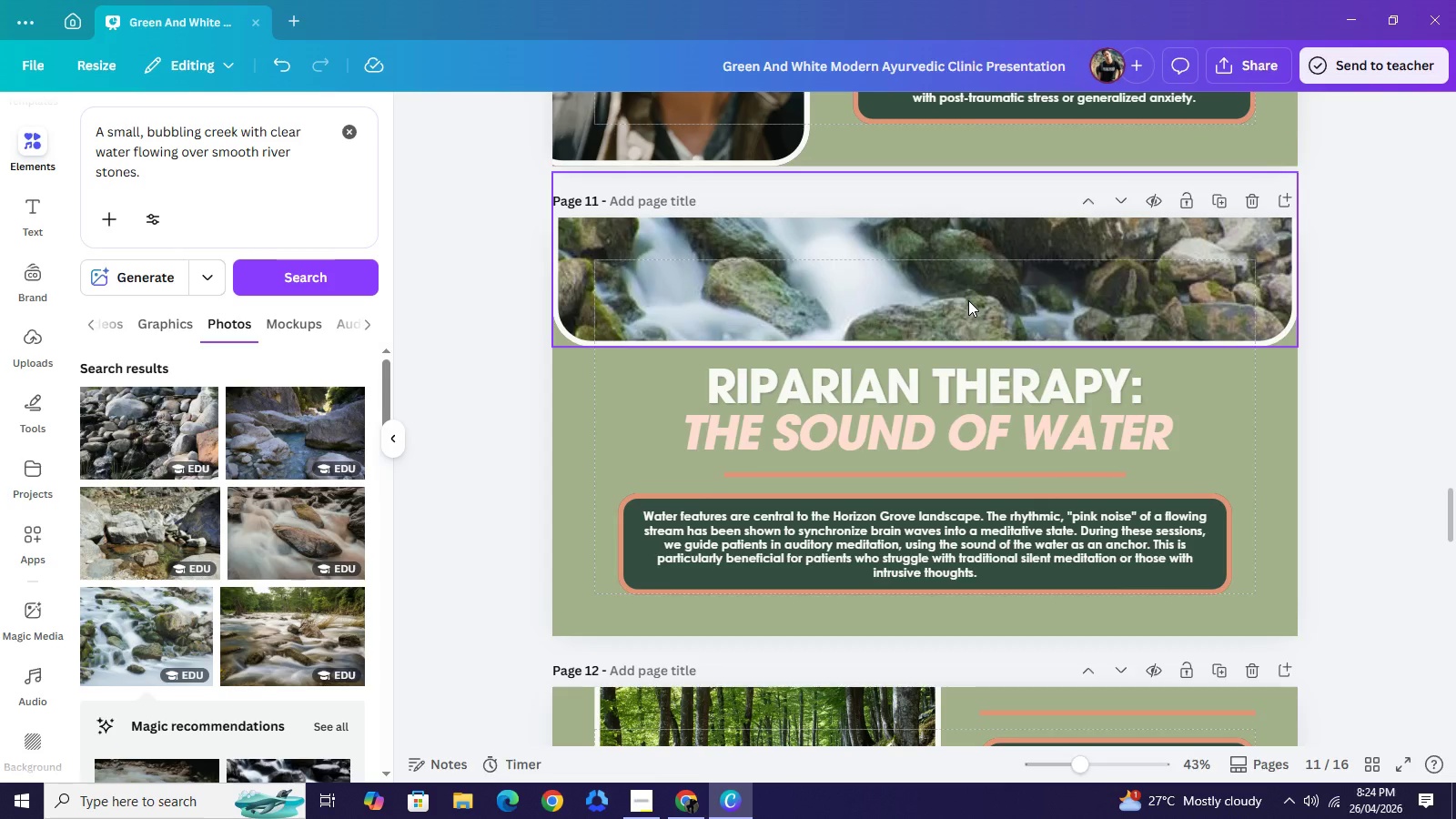 
left_click([968, 300])
 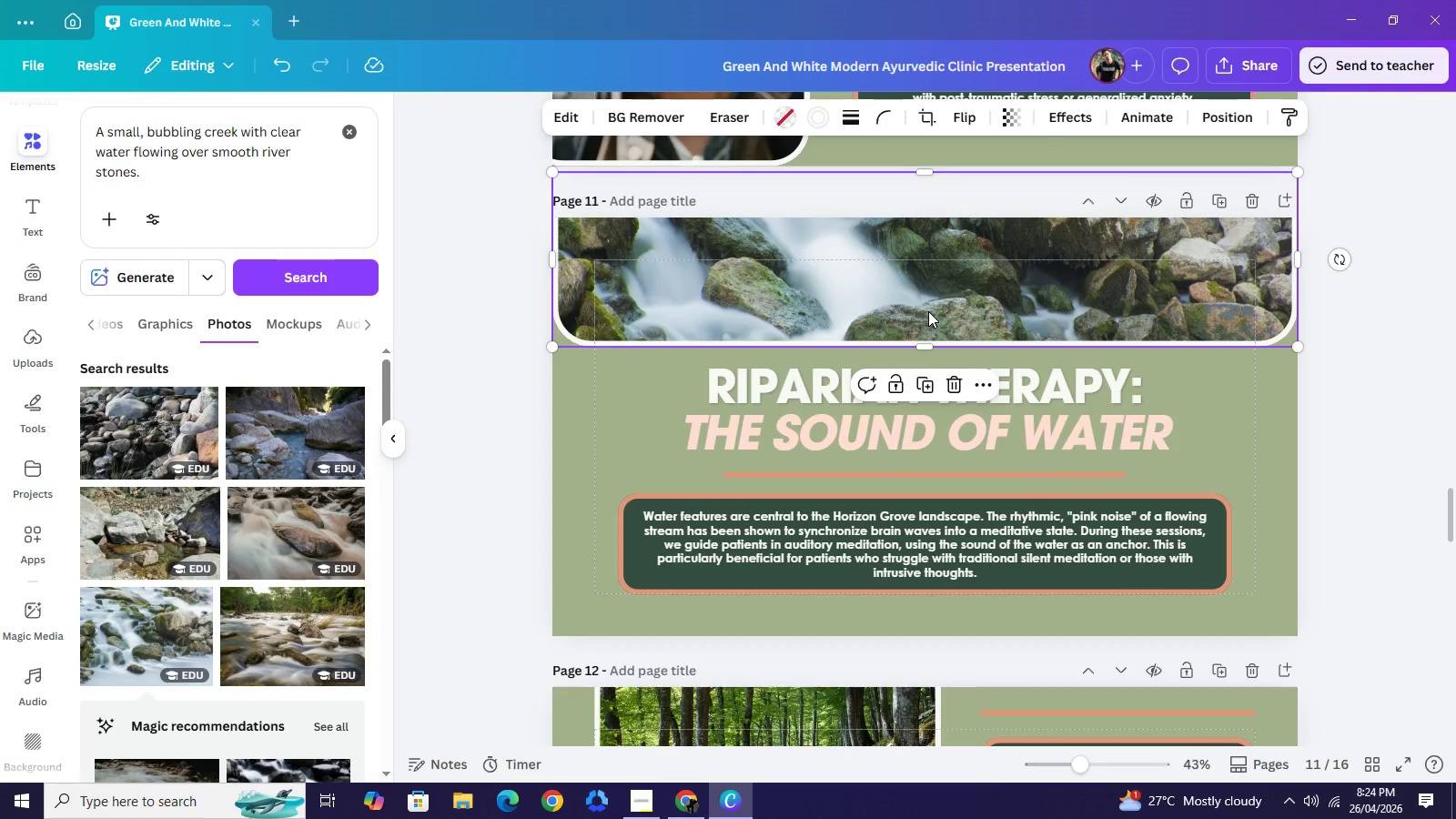 
wait(6.03)
 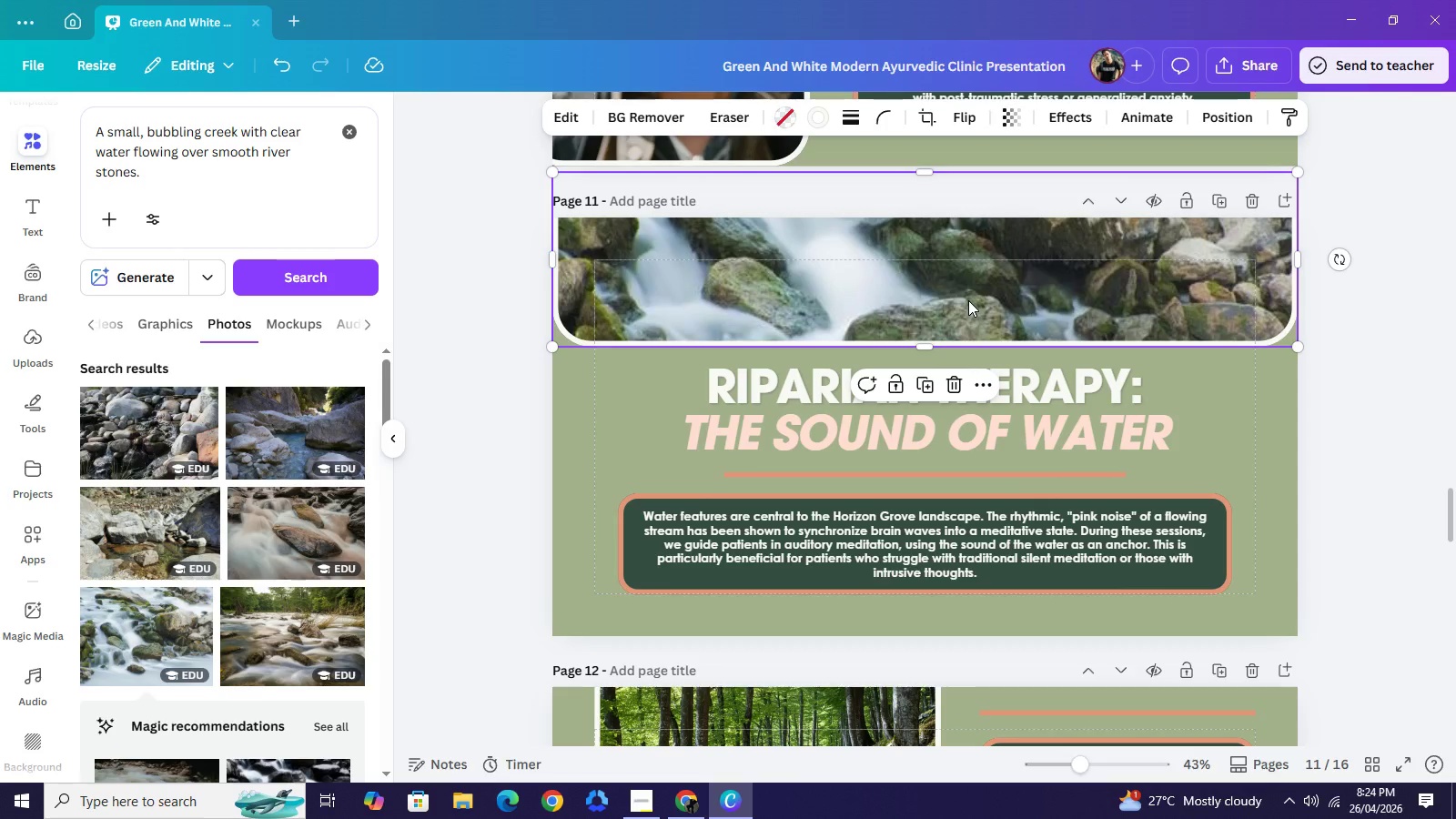 
left_click([931, 308])
 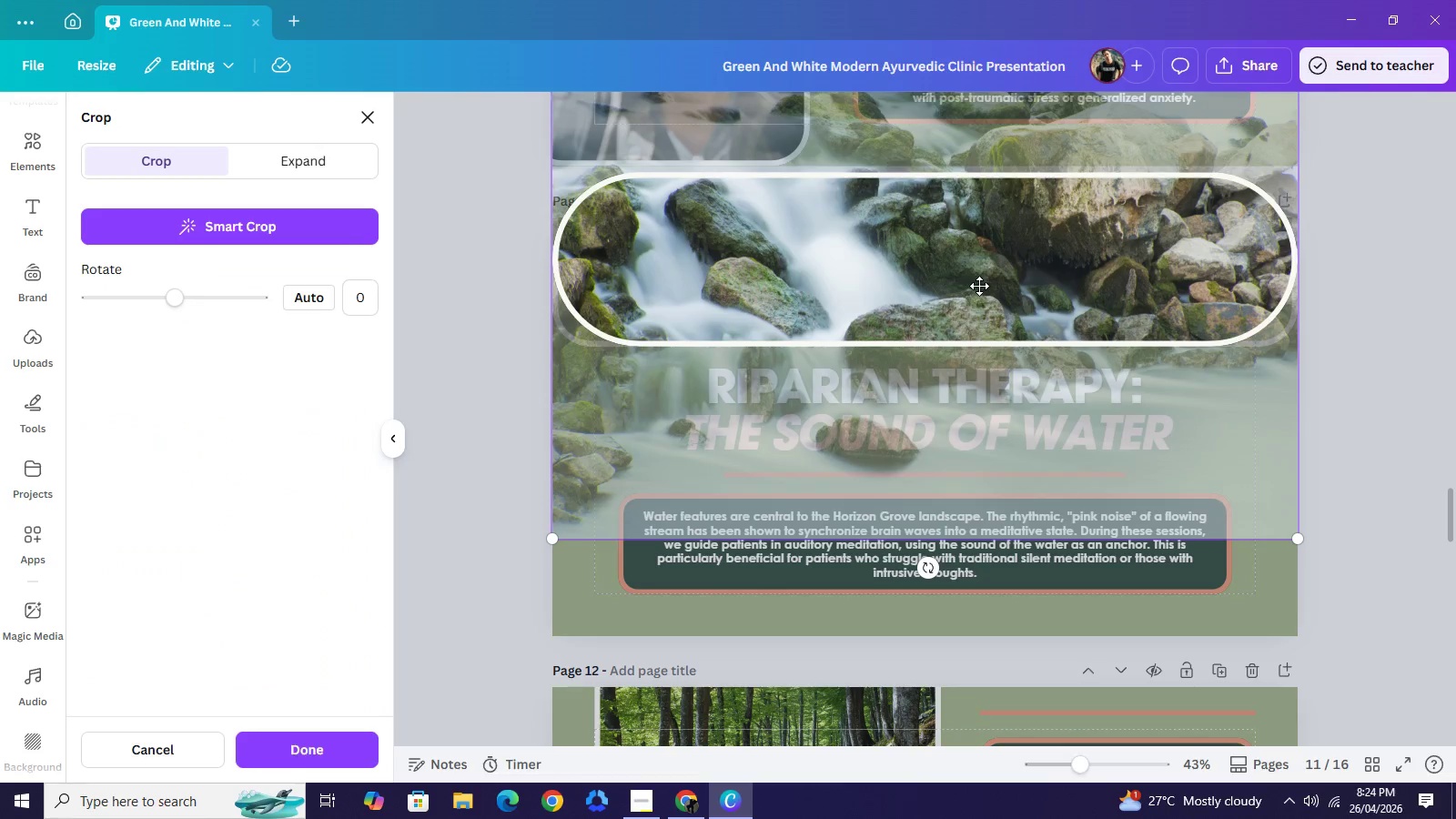 
left_click_drag(start_coordinate=[981, 285], to_coordinate=[952, 272])
 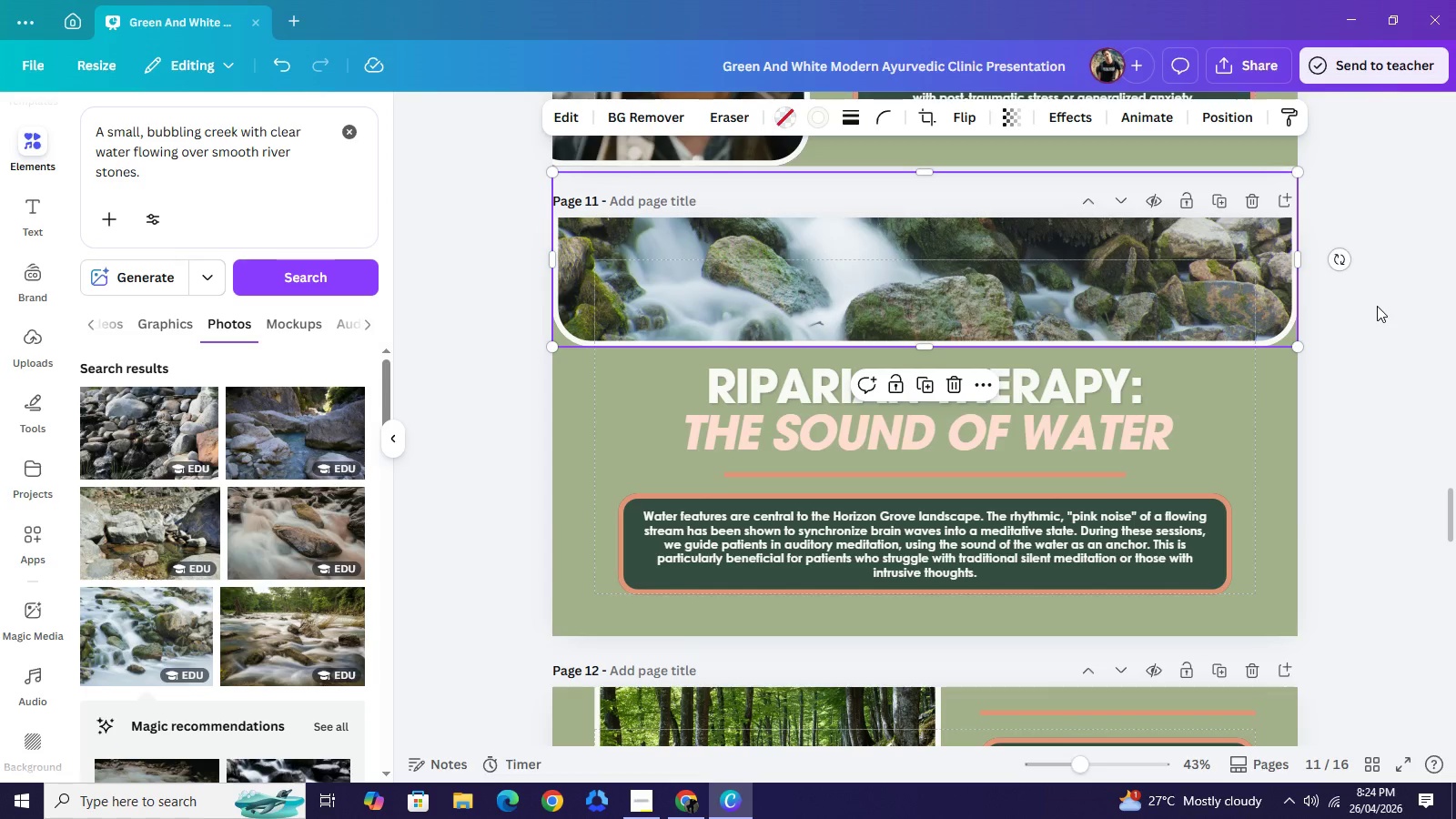 
left_click([1377, 306])
 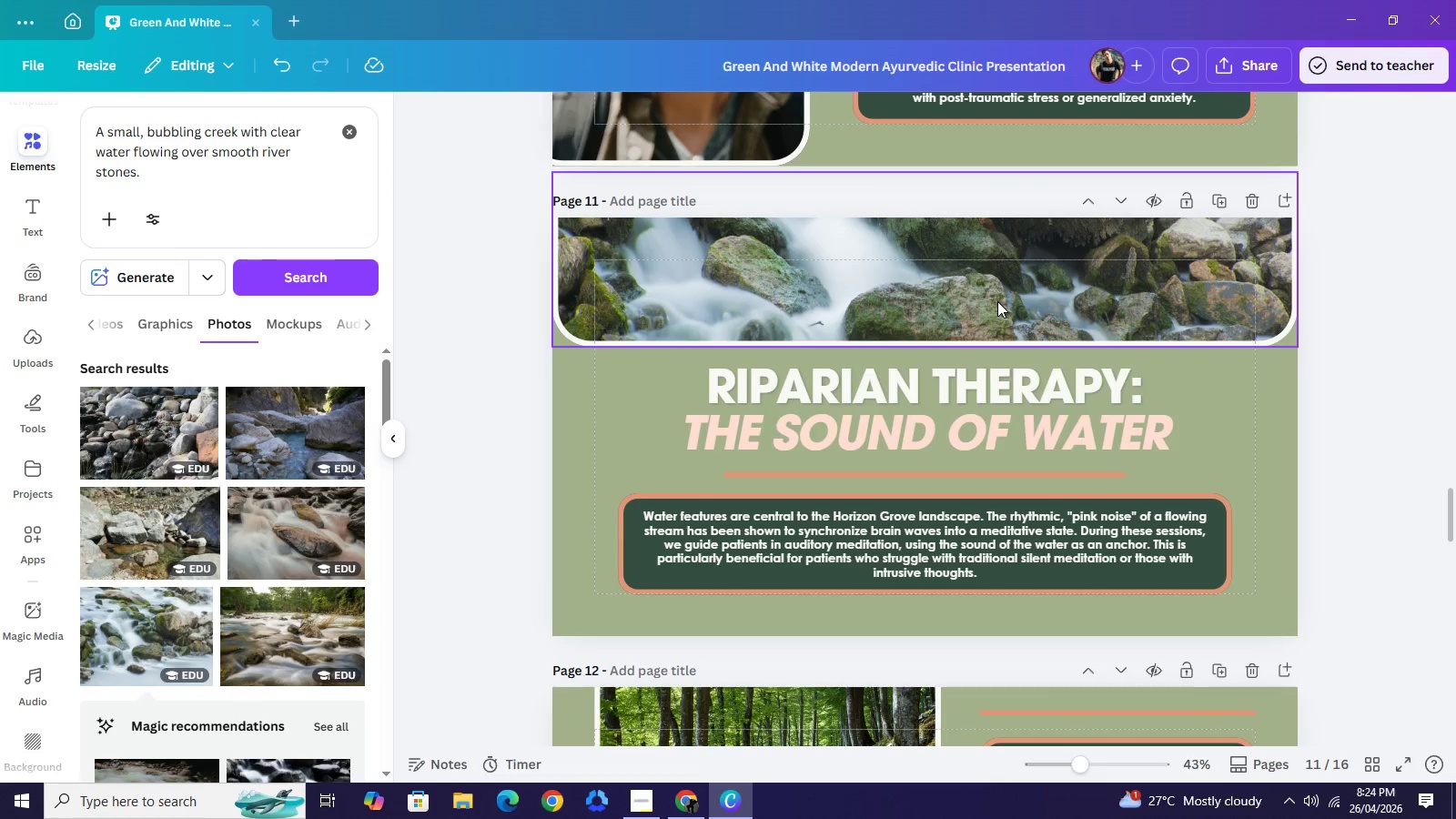 
left_click([997, 301])
 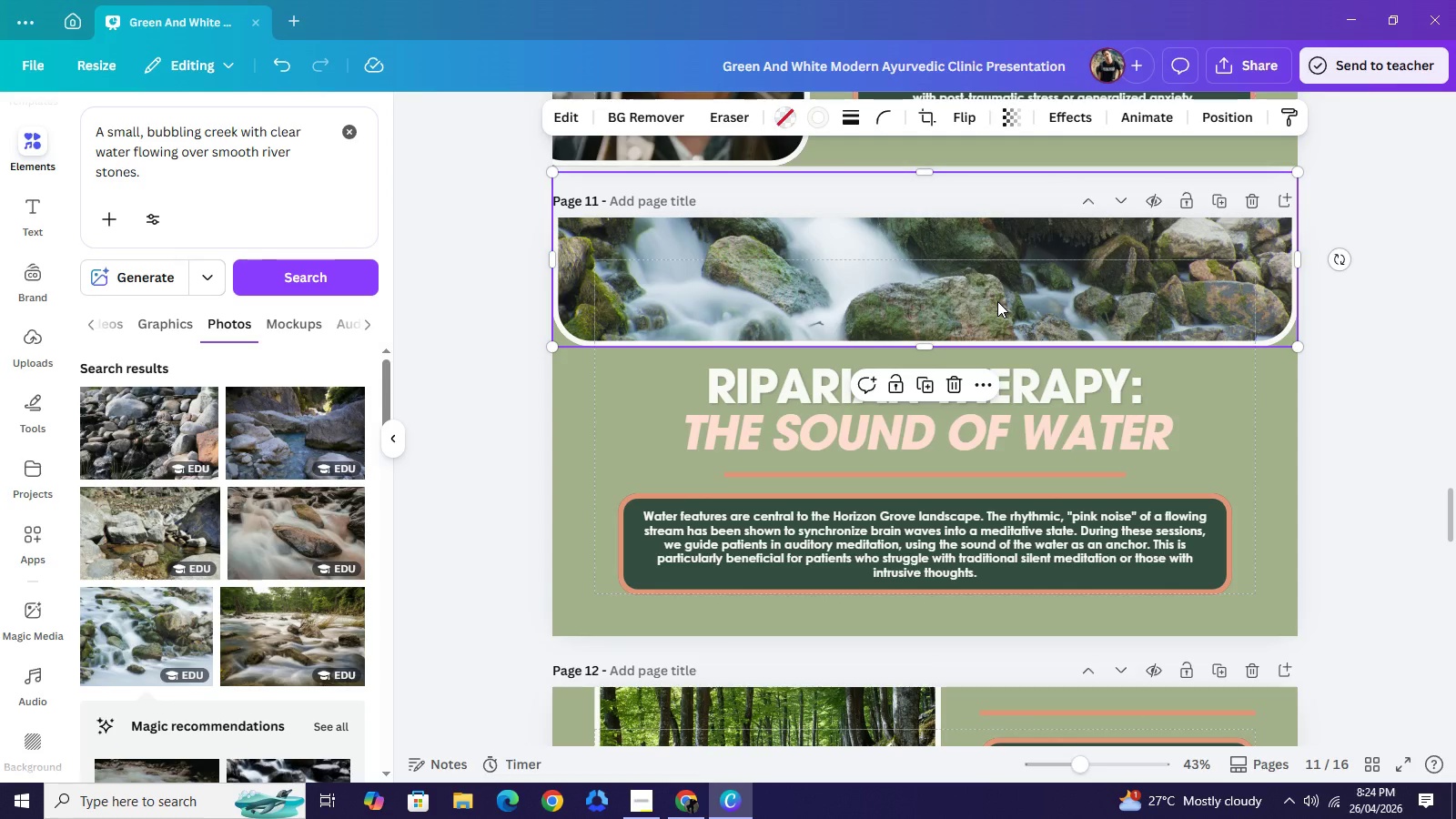 
key(Backspace)
 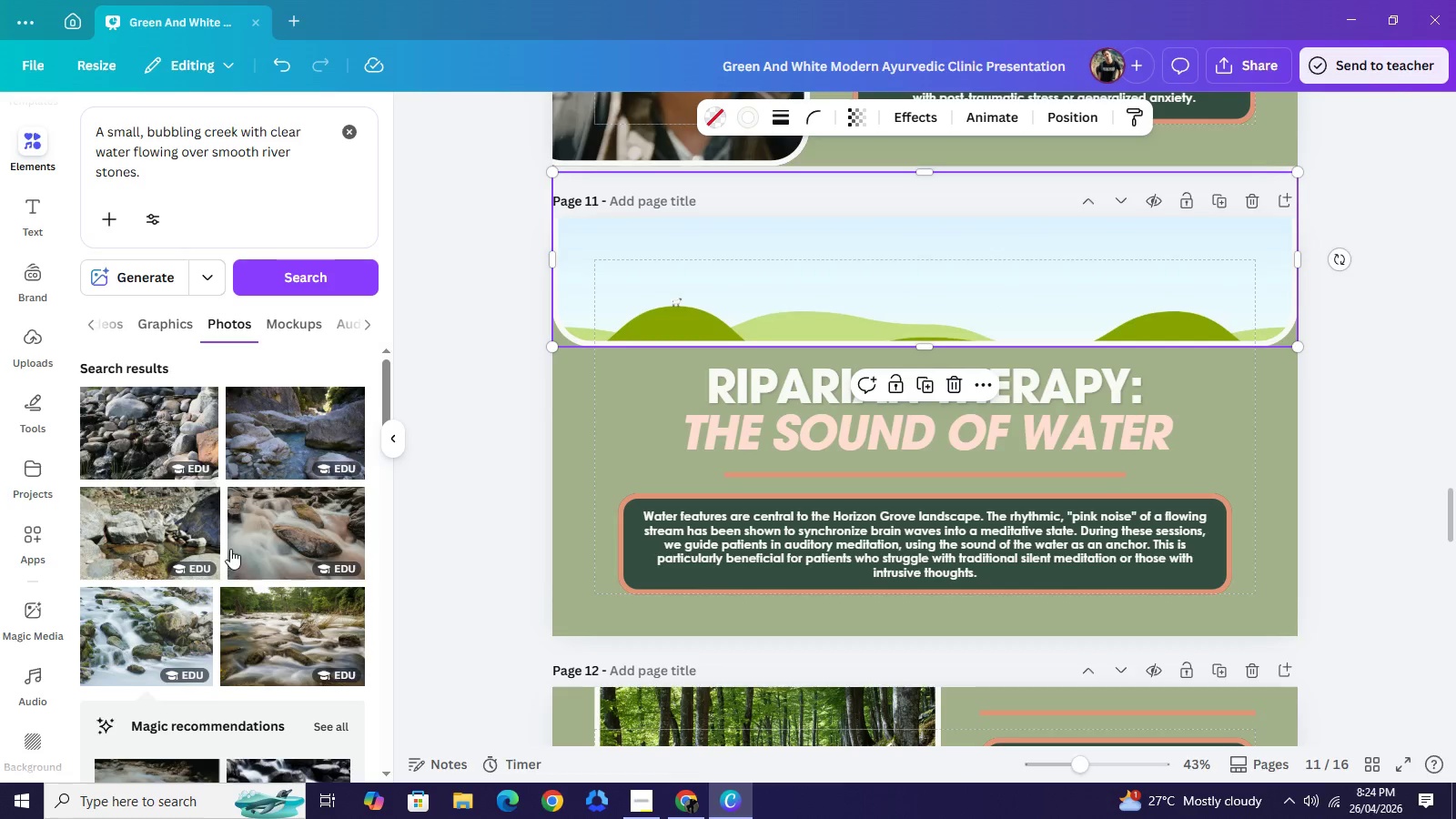 
scroll: coordinate [165, 652], scroll_direction: down, amount: 6.0
 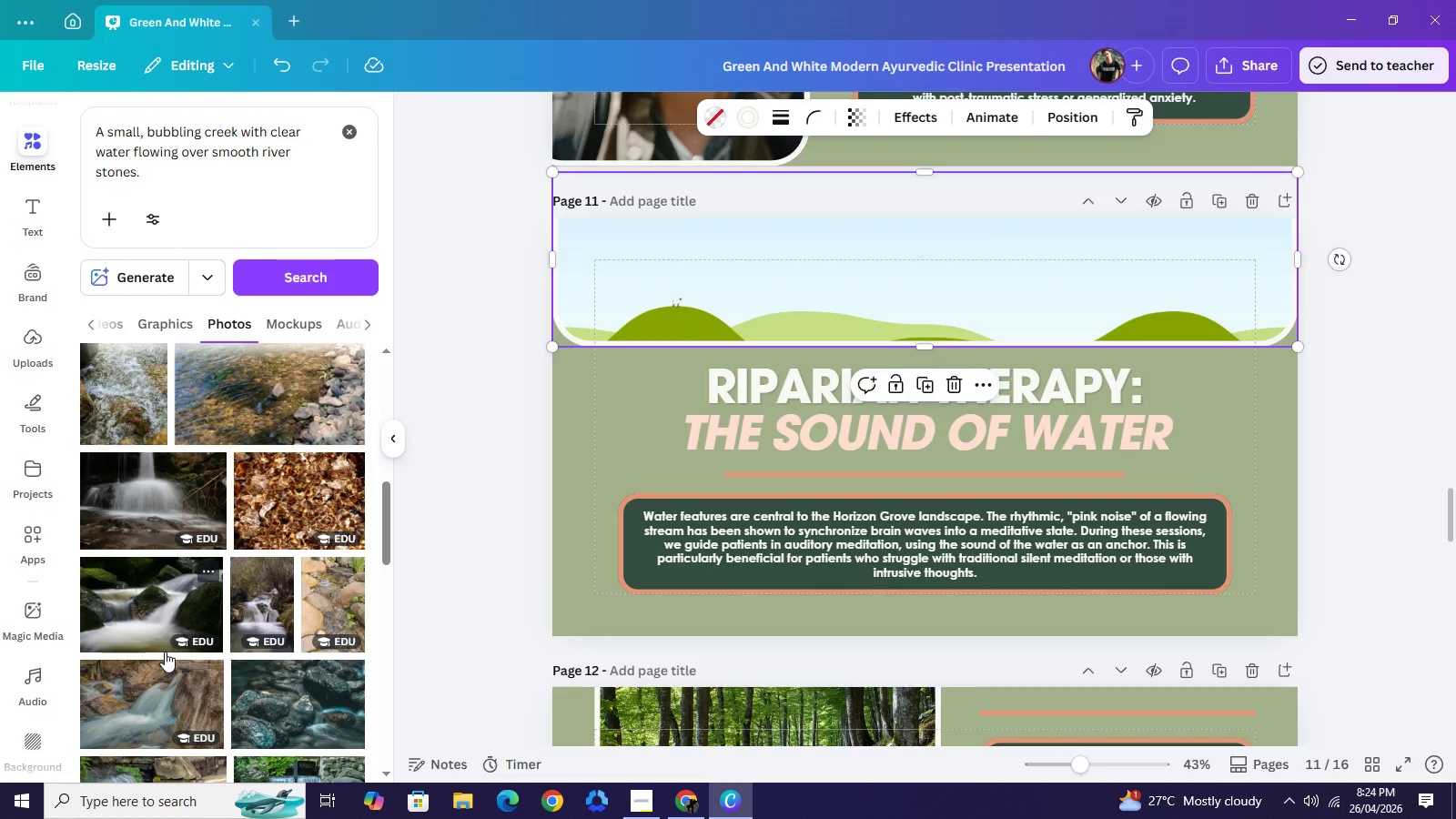 
scroll: coordinate [166, 654], scroll_direction: down, amount: 4.0
 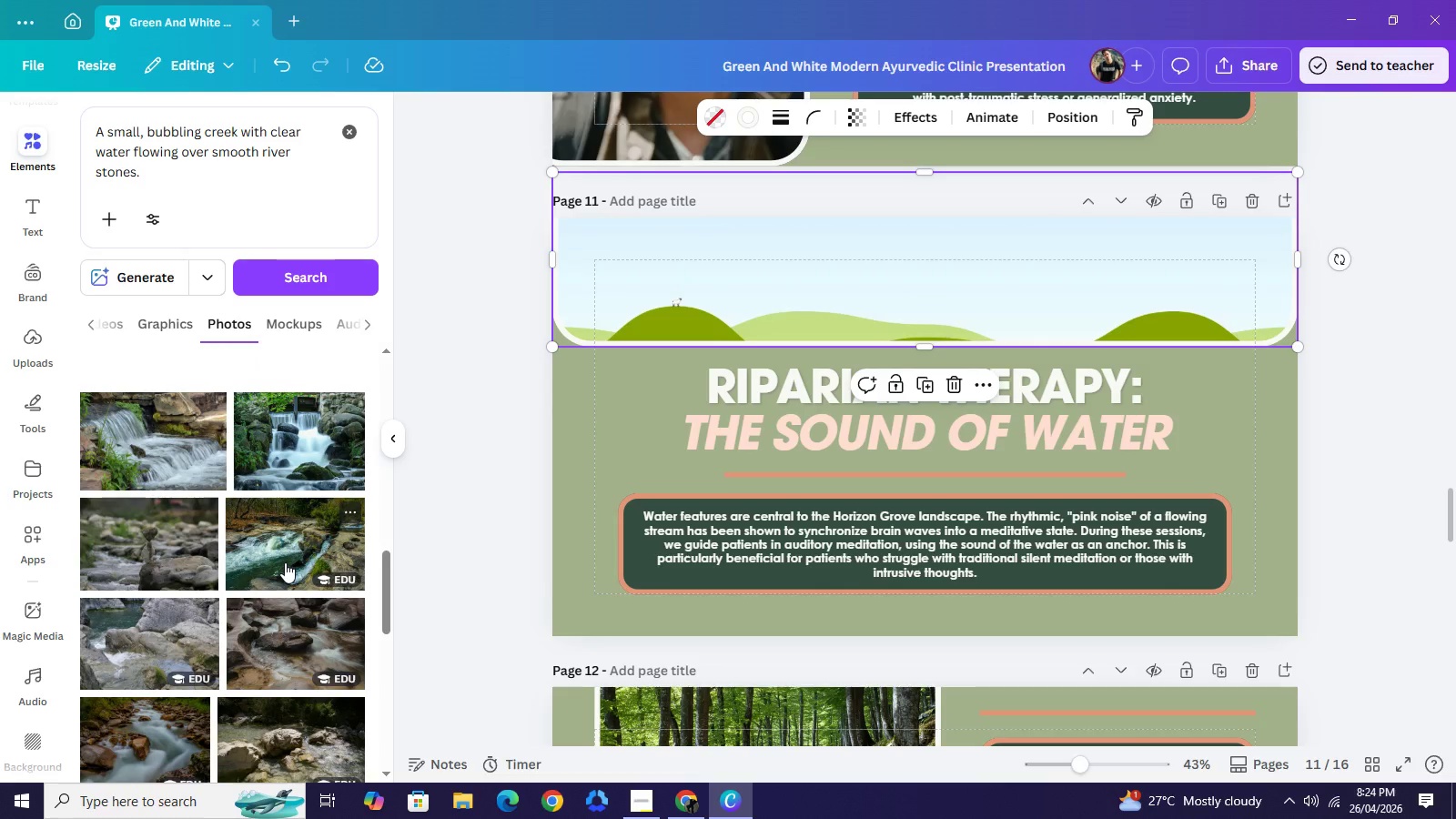 
left_click([285, 562])
 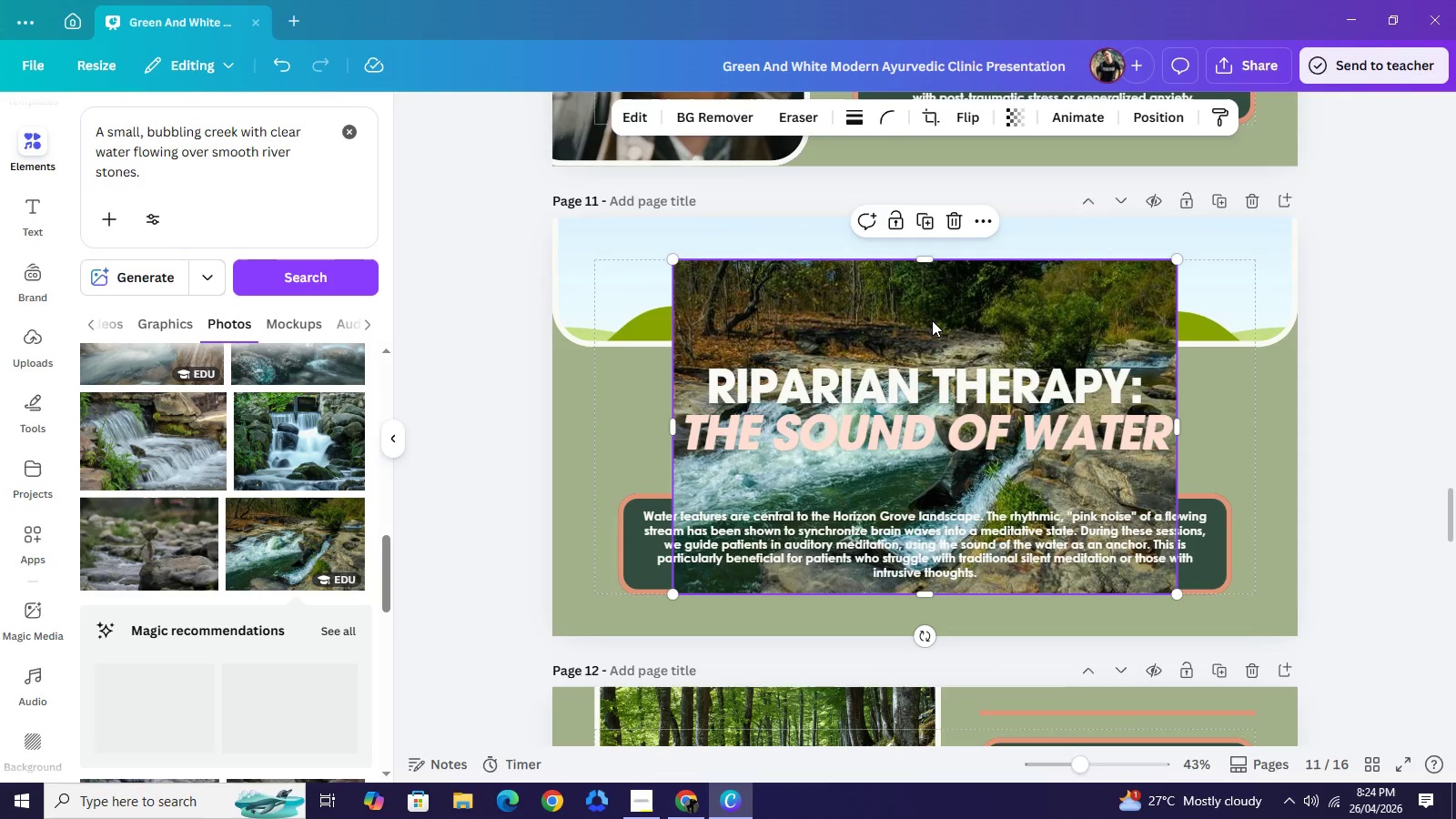 
left_click_drag(start_coordinate=[931, 320], to_coordinate=[925, 284])
 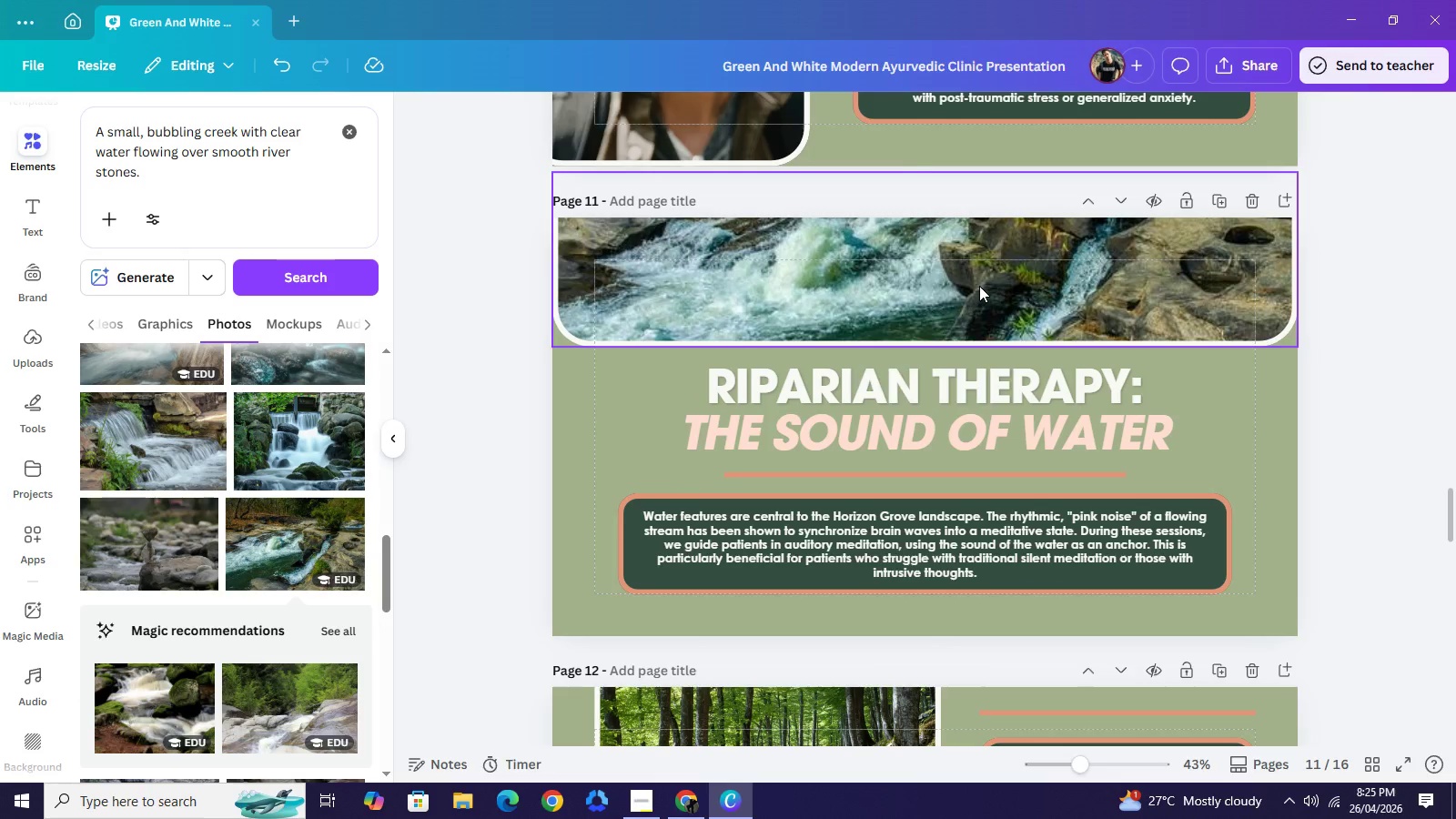 
left_click([979, 286])
 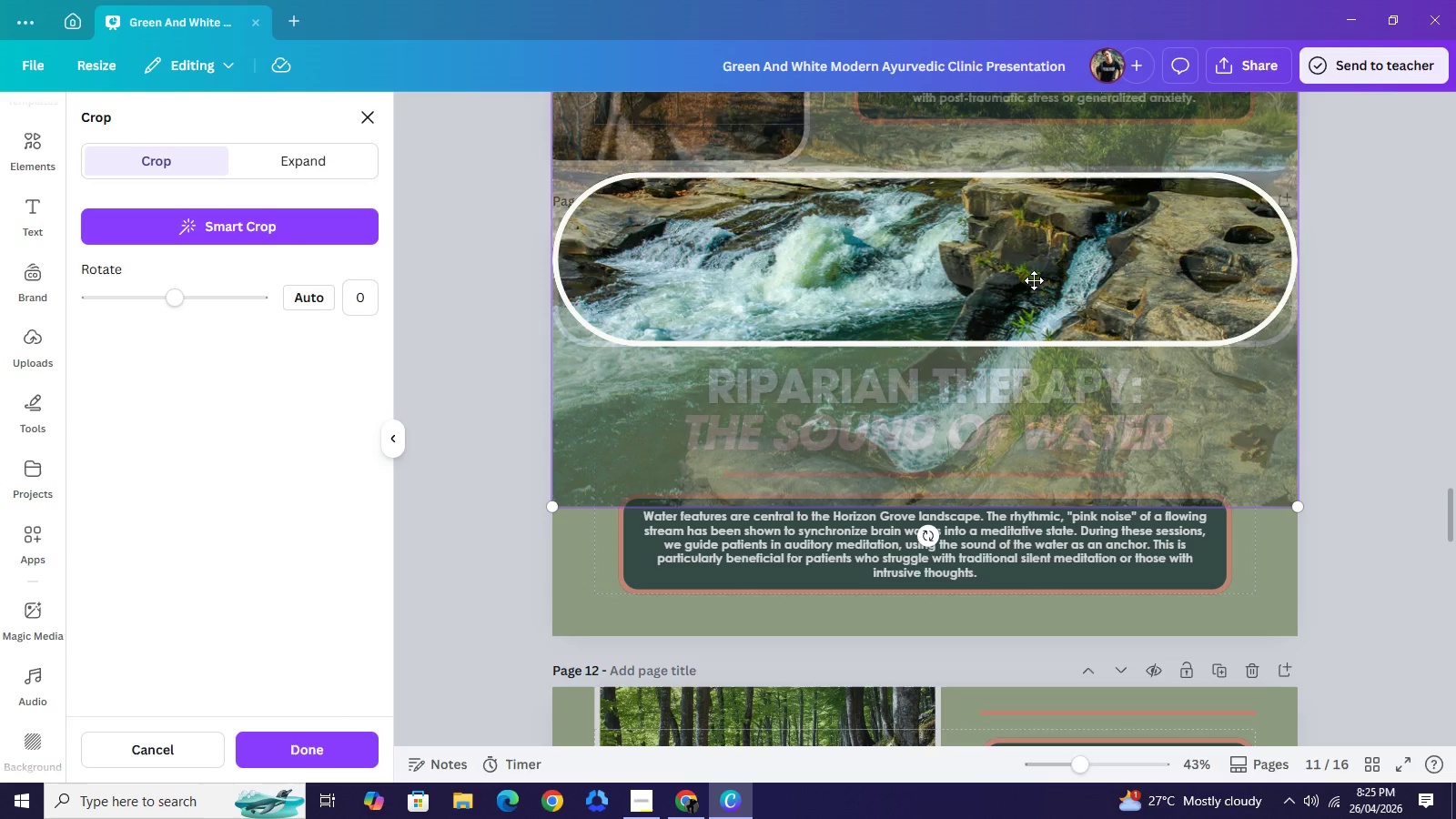 
left_click_drag(start_coordinate=[1034, 280], to_coordinate=[1056, 362])
 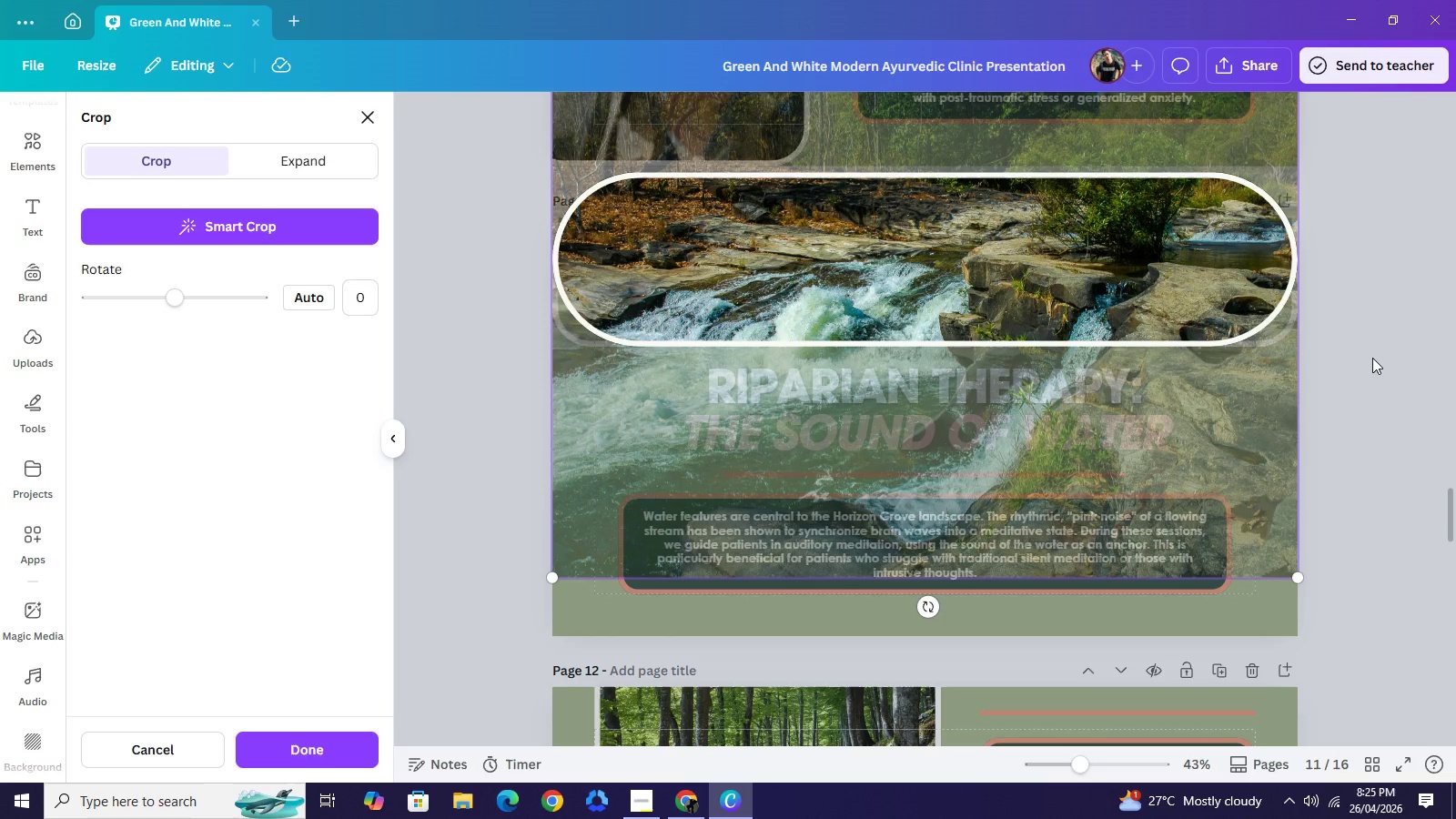 
mouse_move([1350, 352])
 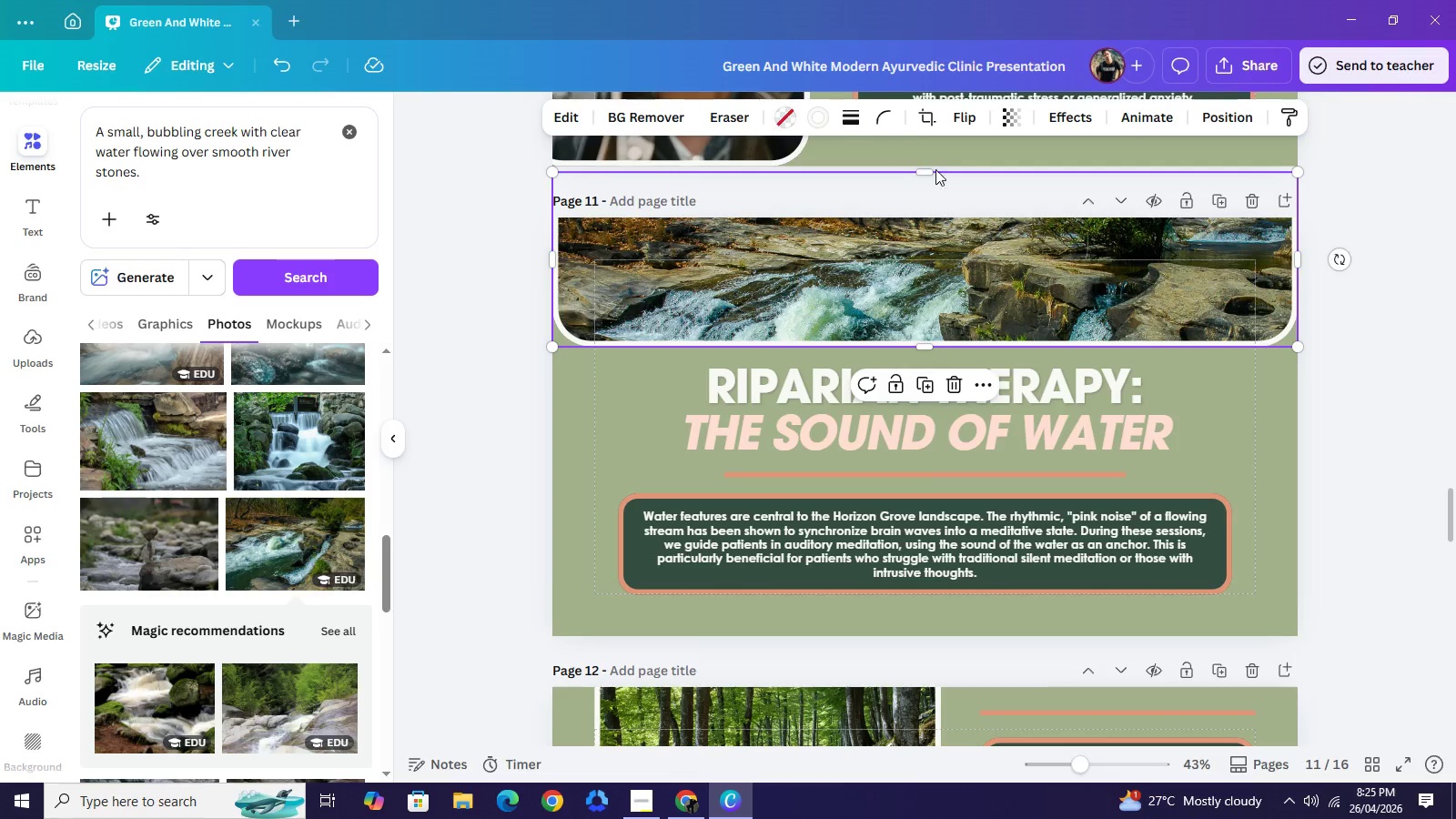 
left_click([921, 286])
 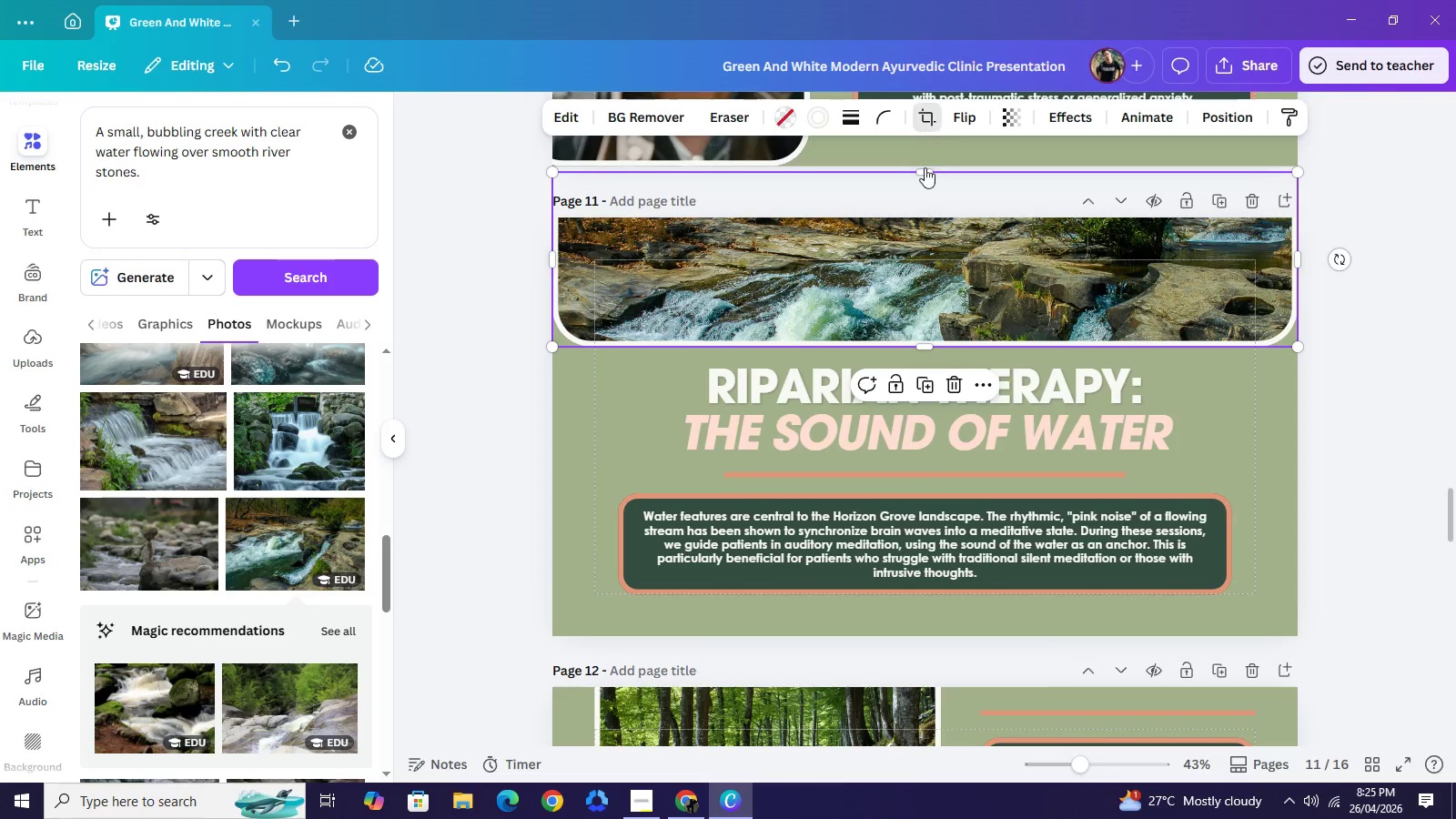 
left_click([922, 120])
 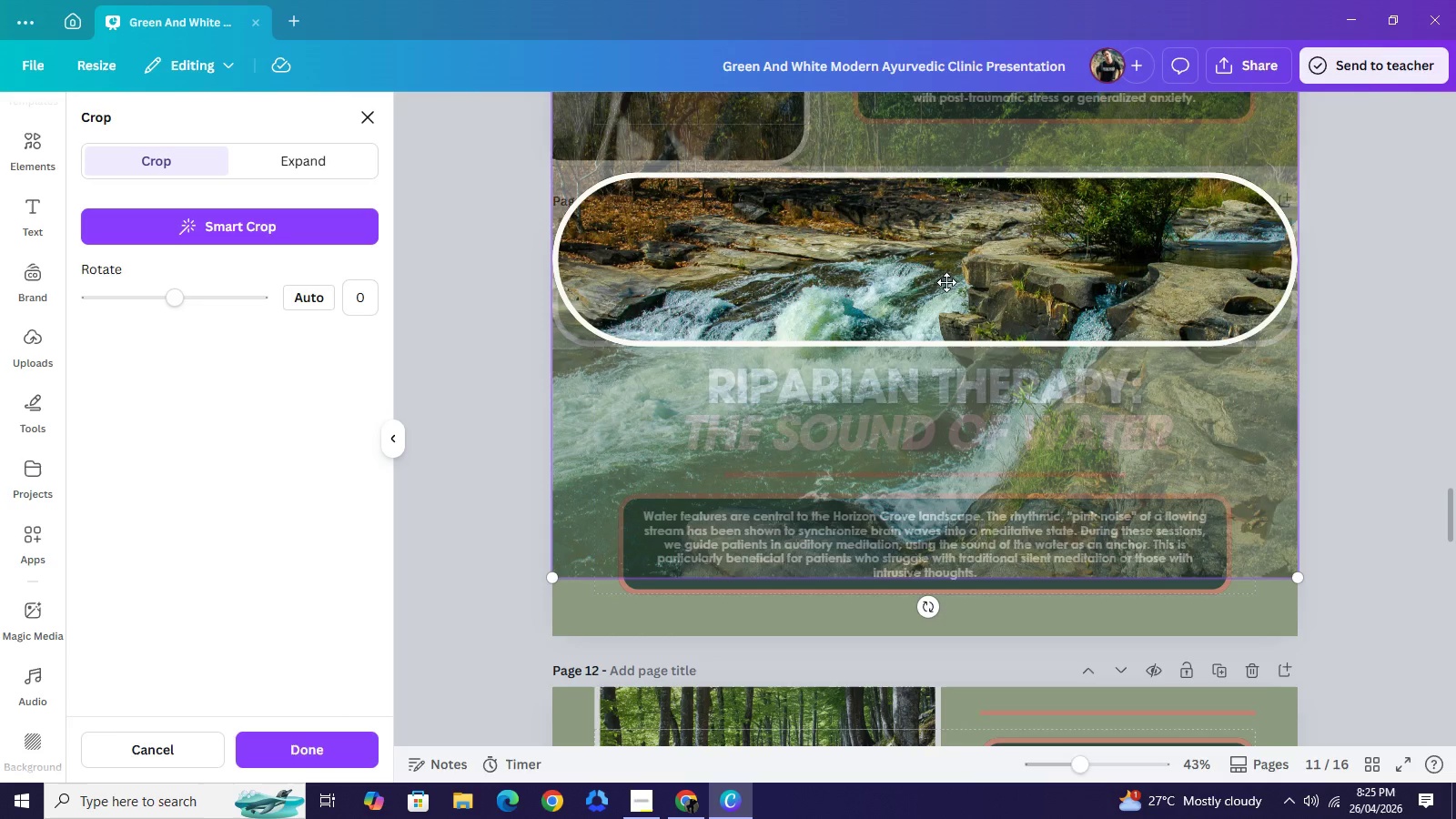 
left_click_drag(start_coordinate=[943, 282], to_coordinate=[945, 245])
 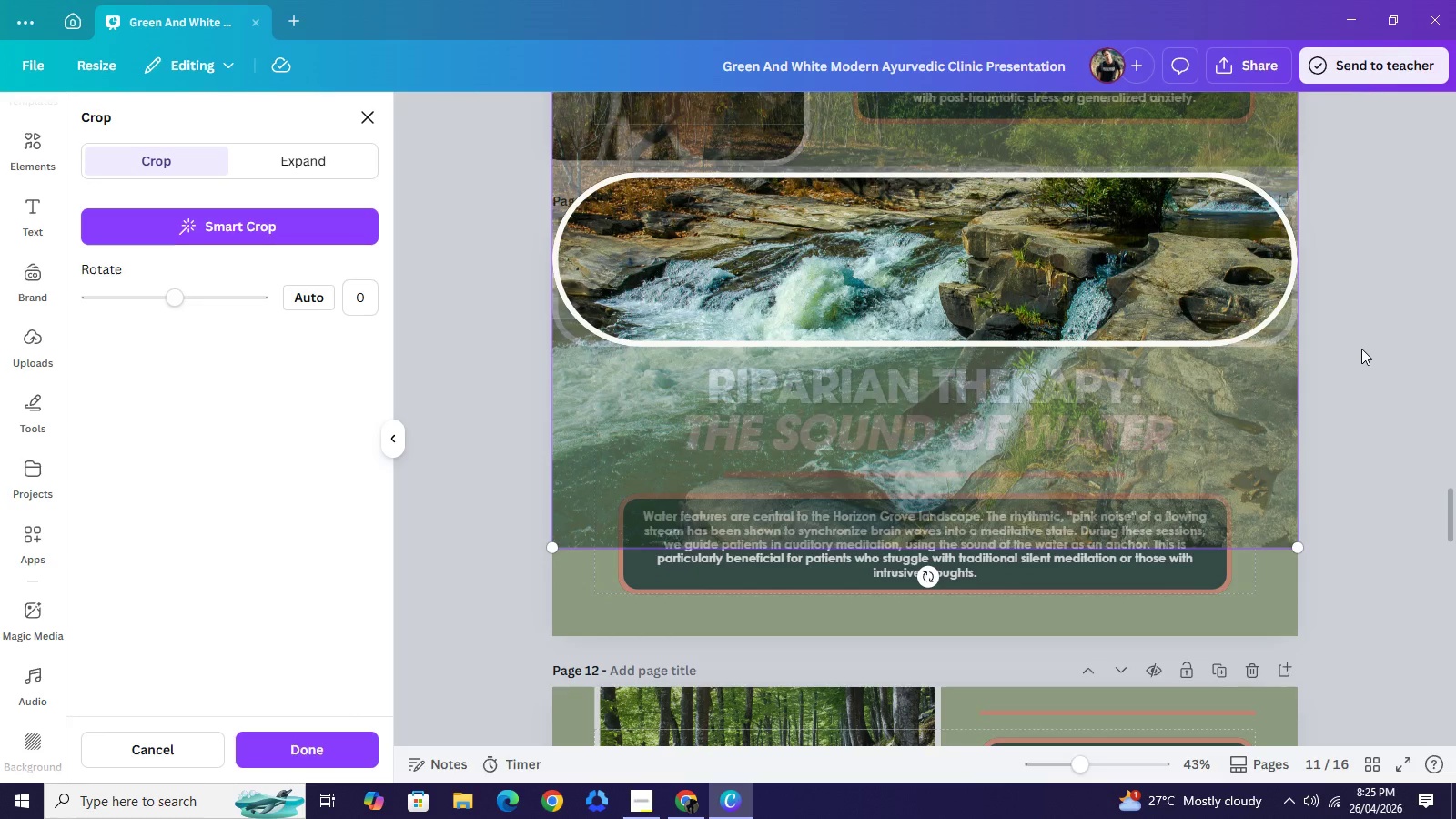 
left_click([1361, 349])
 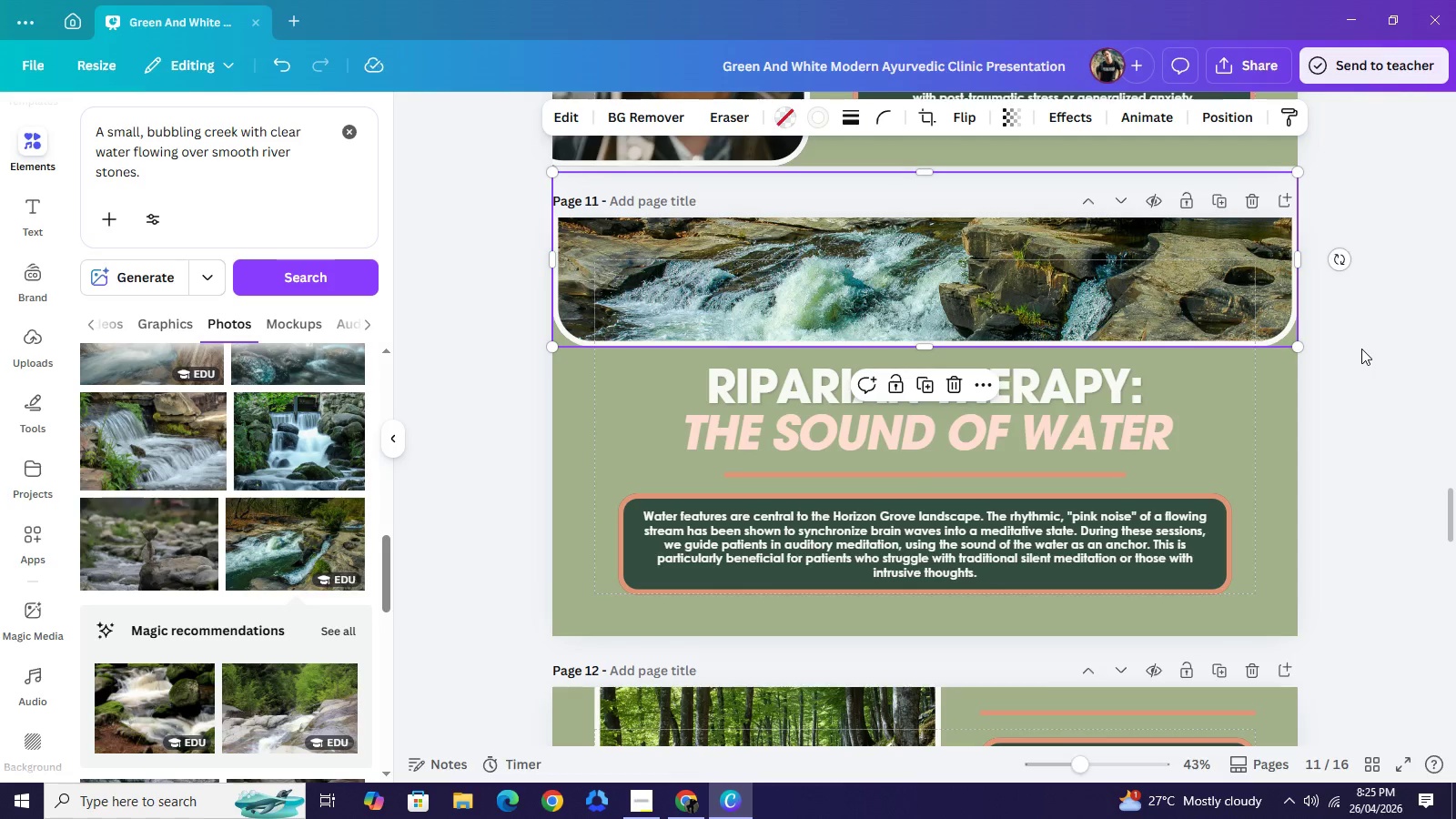 
left_click([1361, 349])